 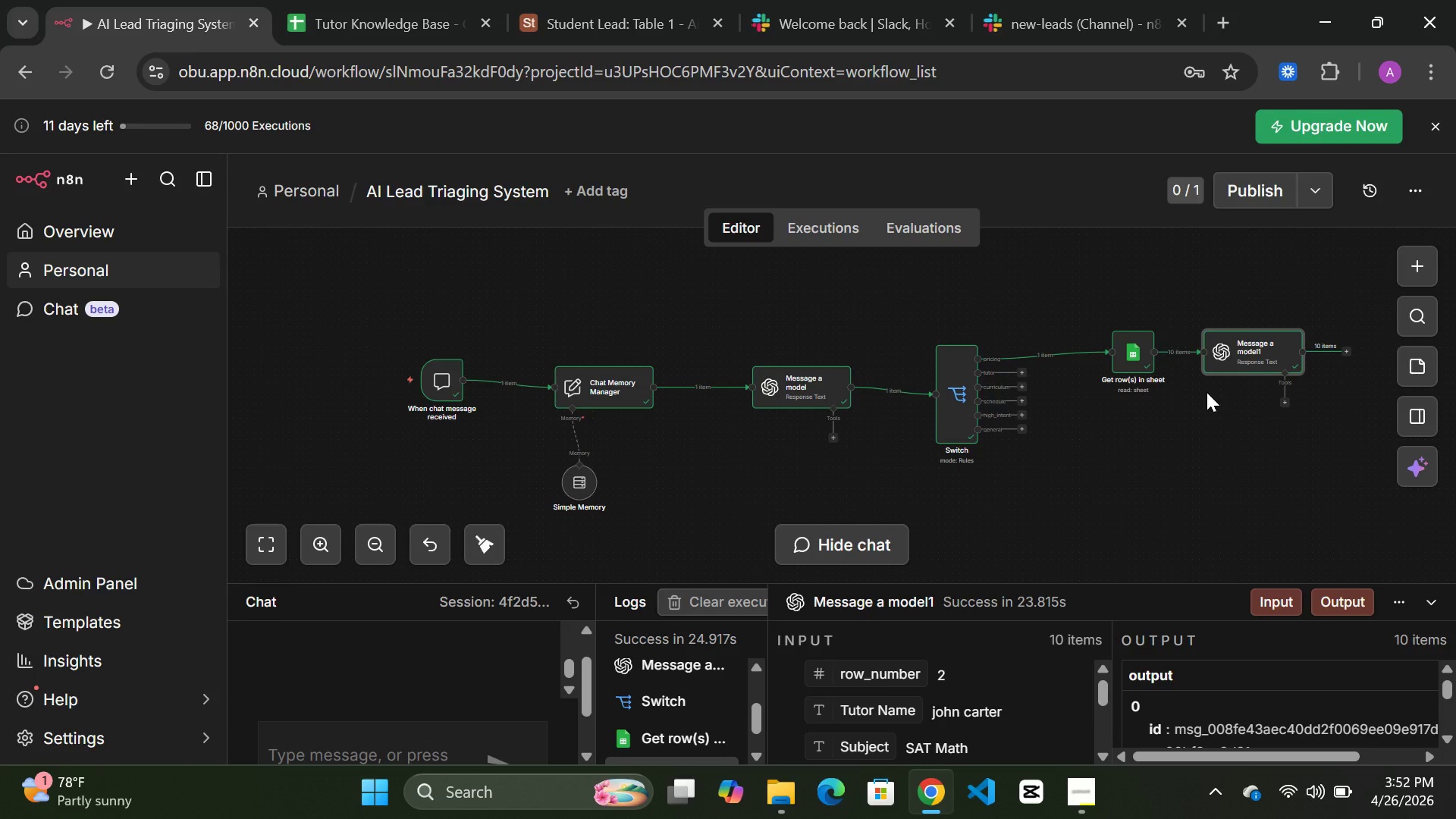 
left_click([319, 539])
 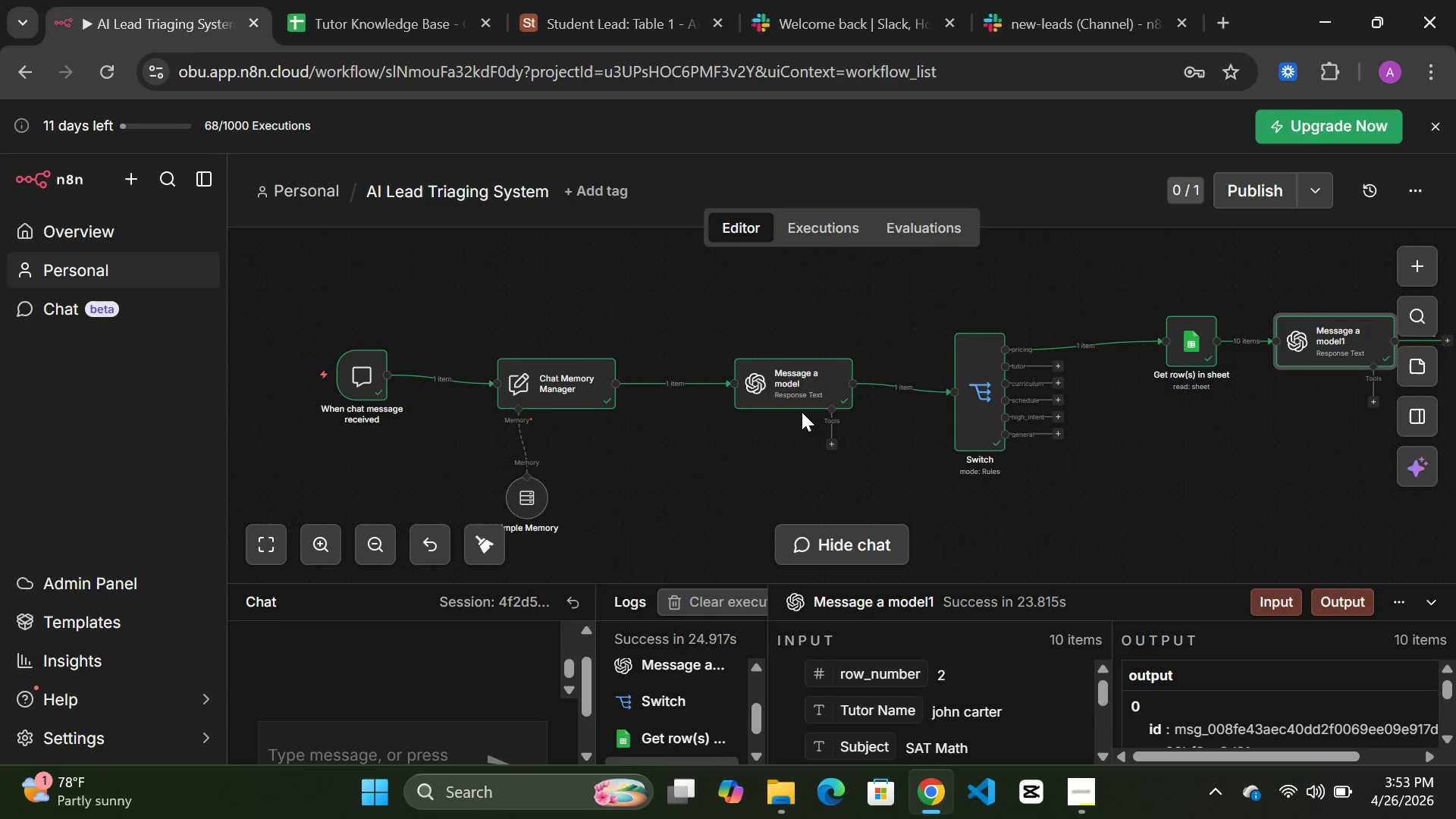 
wait(27.03)
 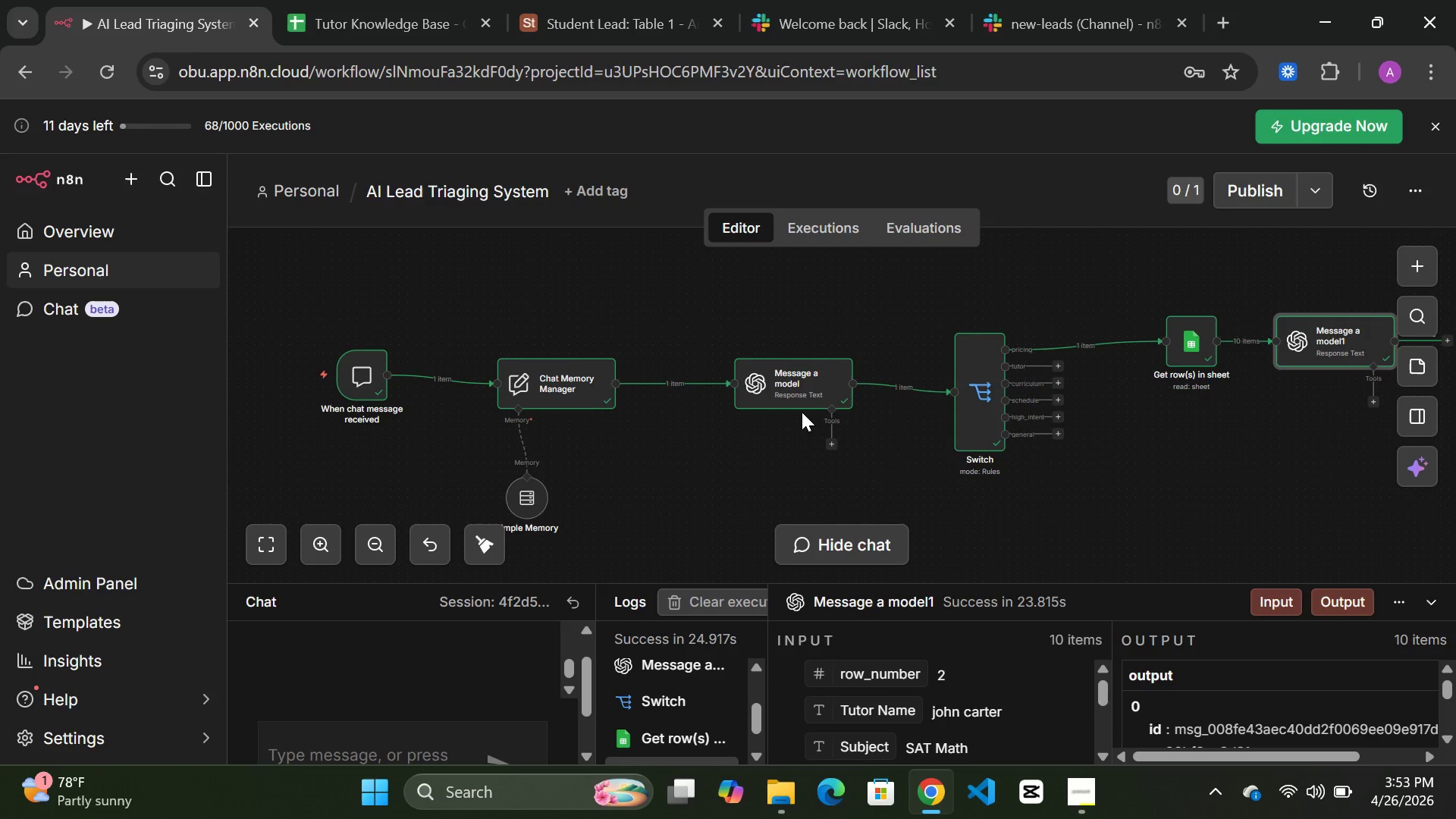 
left_click_drag(start_coordinate=[583, 383], to_coordinate=[532, 369])
 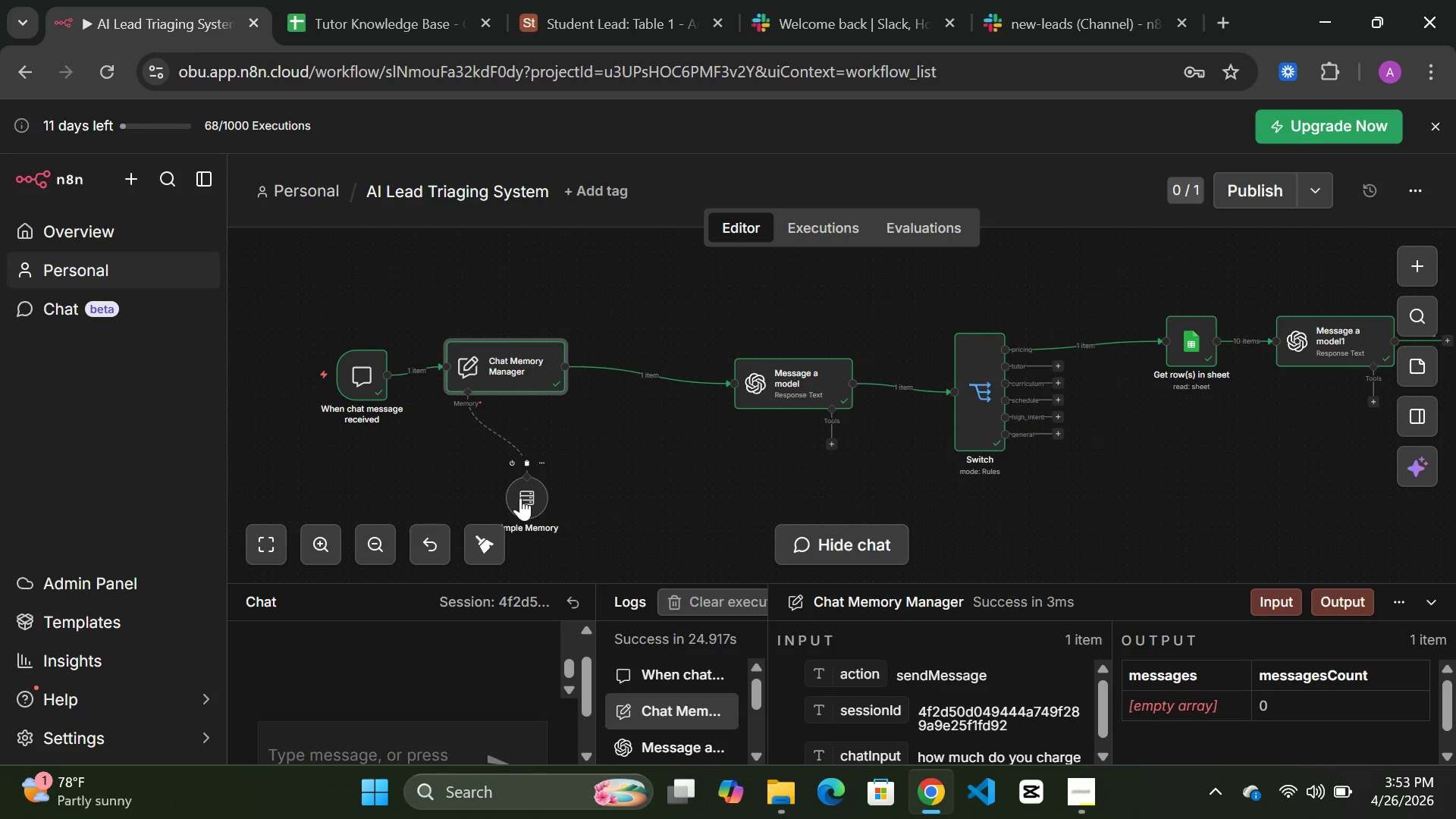 
left_click_drag(start_coordinate=[520, 497], to_coordinate=[479, 494])
 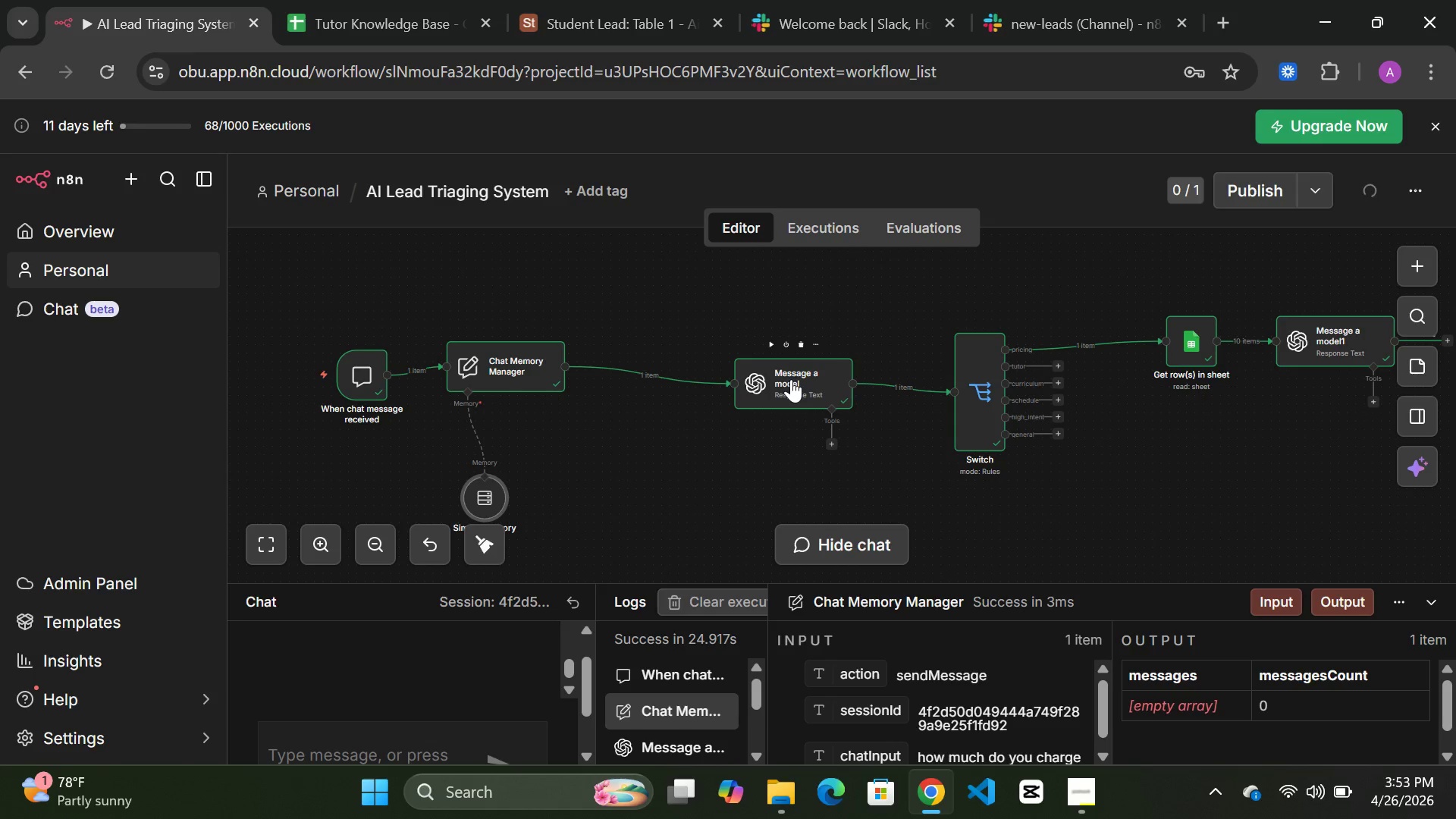 
left_click_drag(start_coordinate=[791, 379], to_coordinate=[724, 367])
 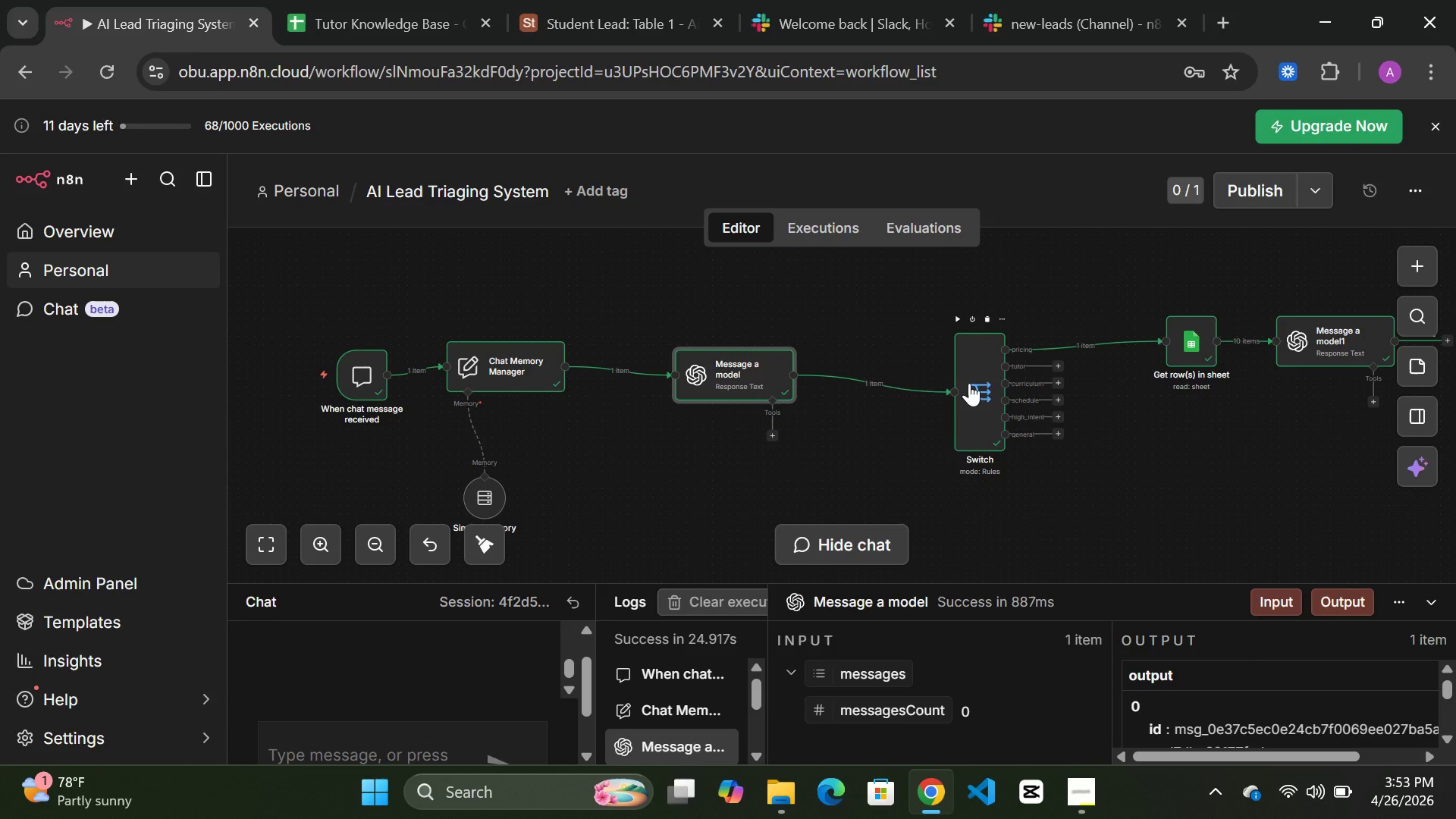 
left_click_drag(start_coordinate=[969, 383], to_coordinate=[918, 374])
 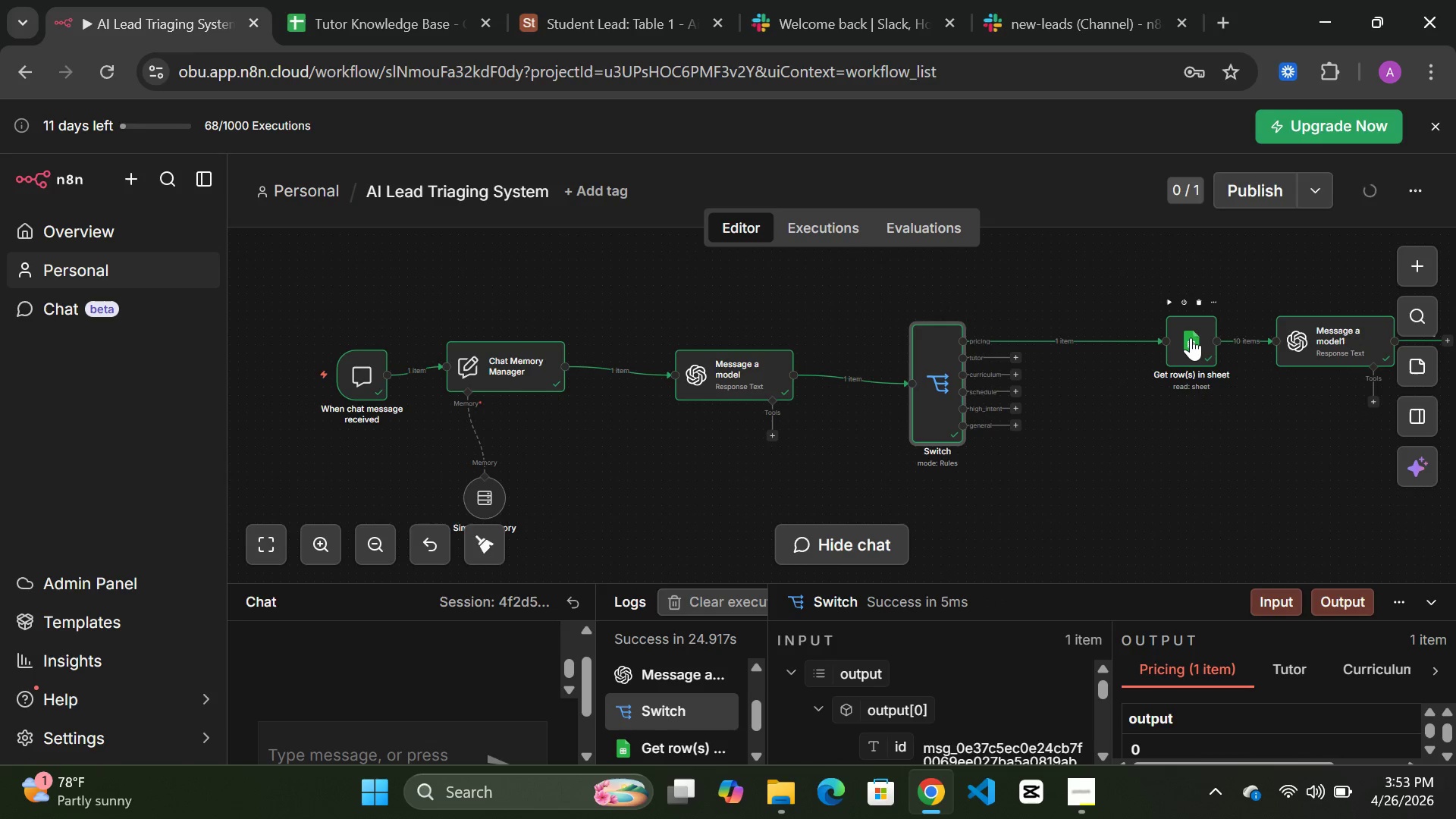 
left_click_drag(start_coordinate=[1191, 337], to_coordinate=[1113, 340])
 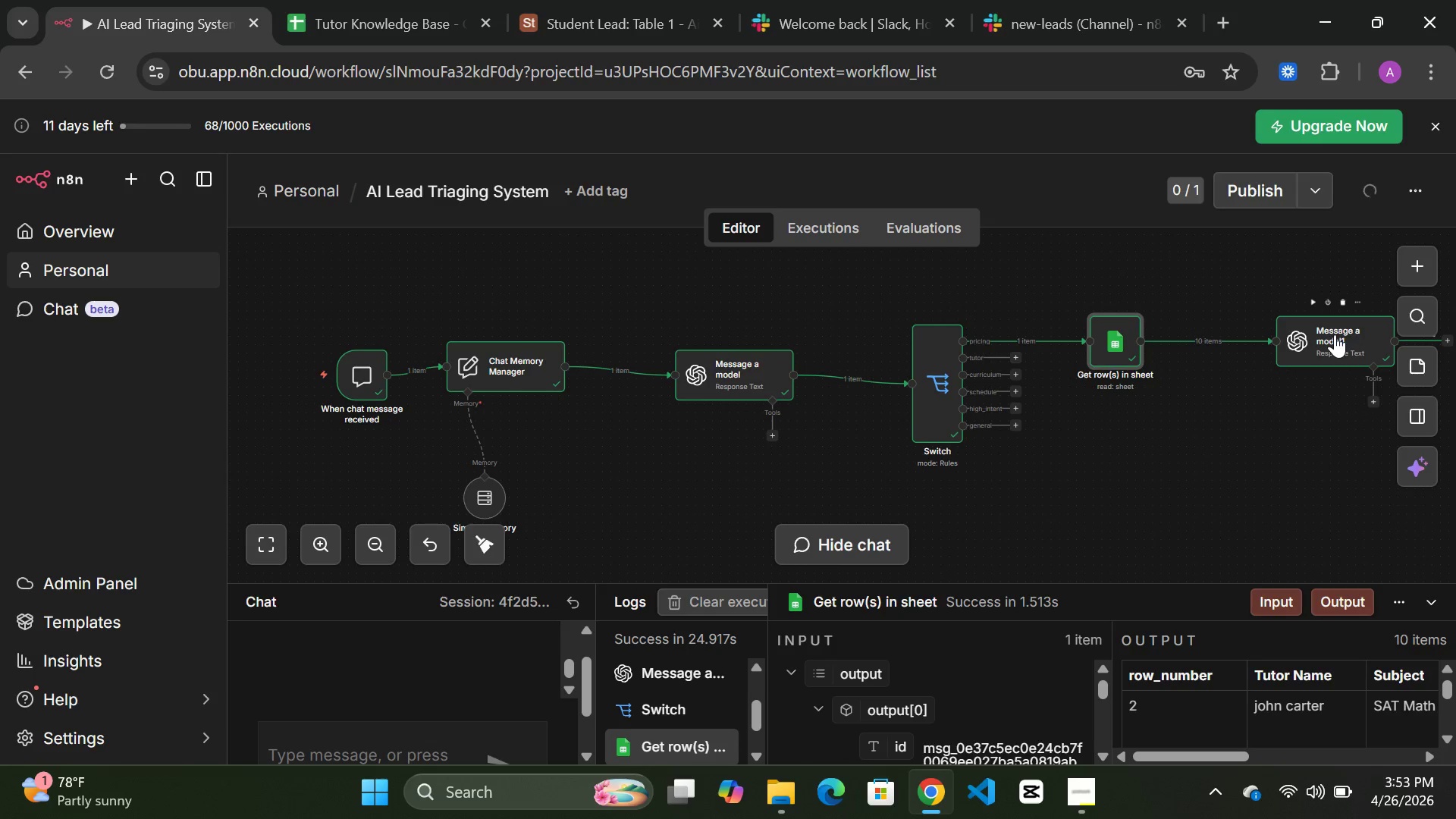 
left_click_drag(start_coordinate=[1335, 334], to_coordinate=[1267, 334])
 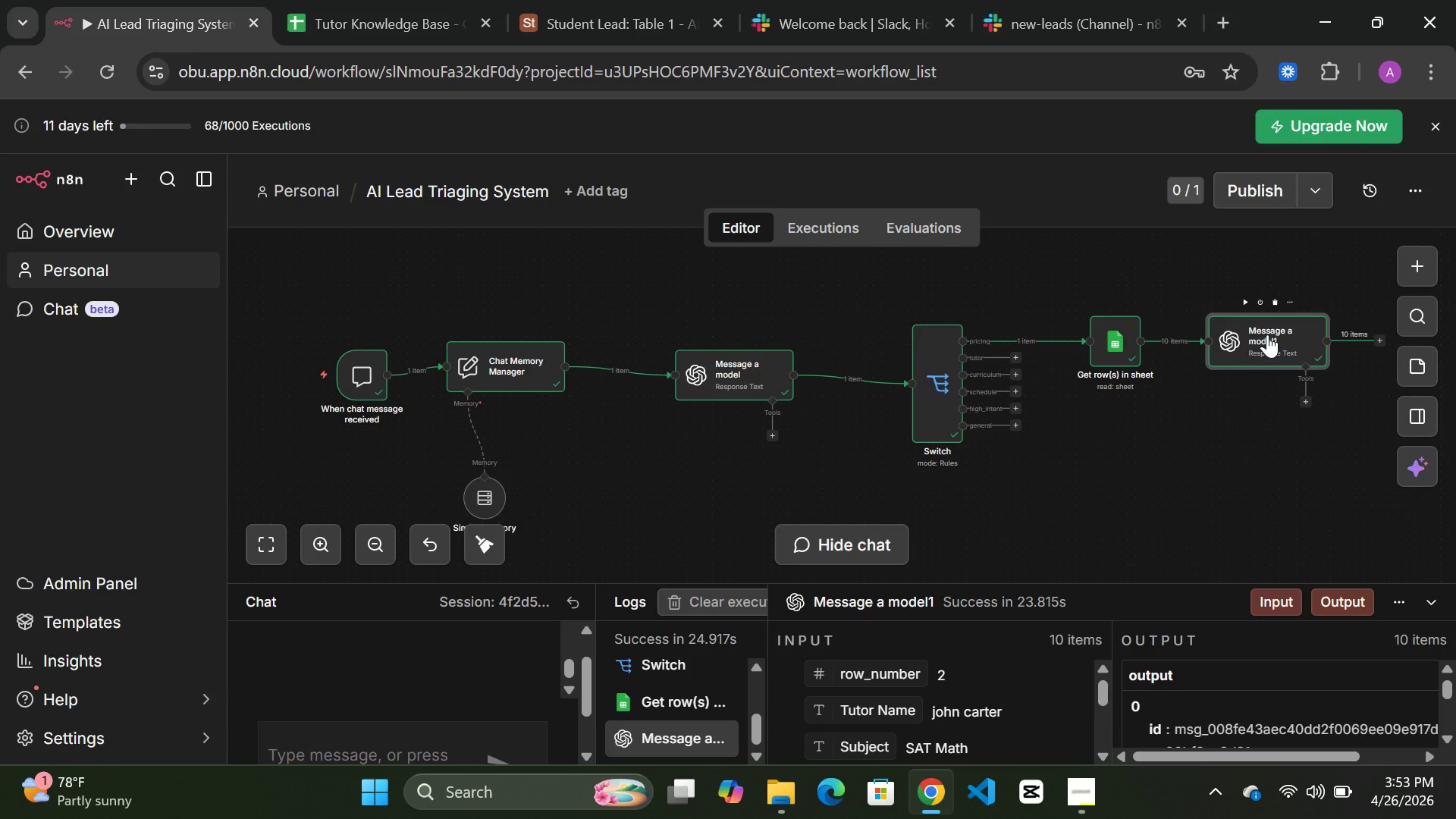 
wait(28.76)
 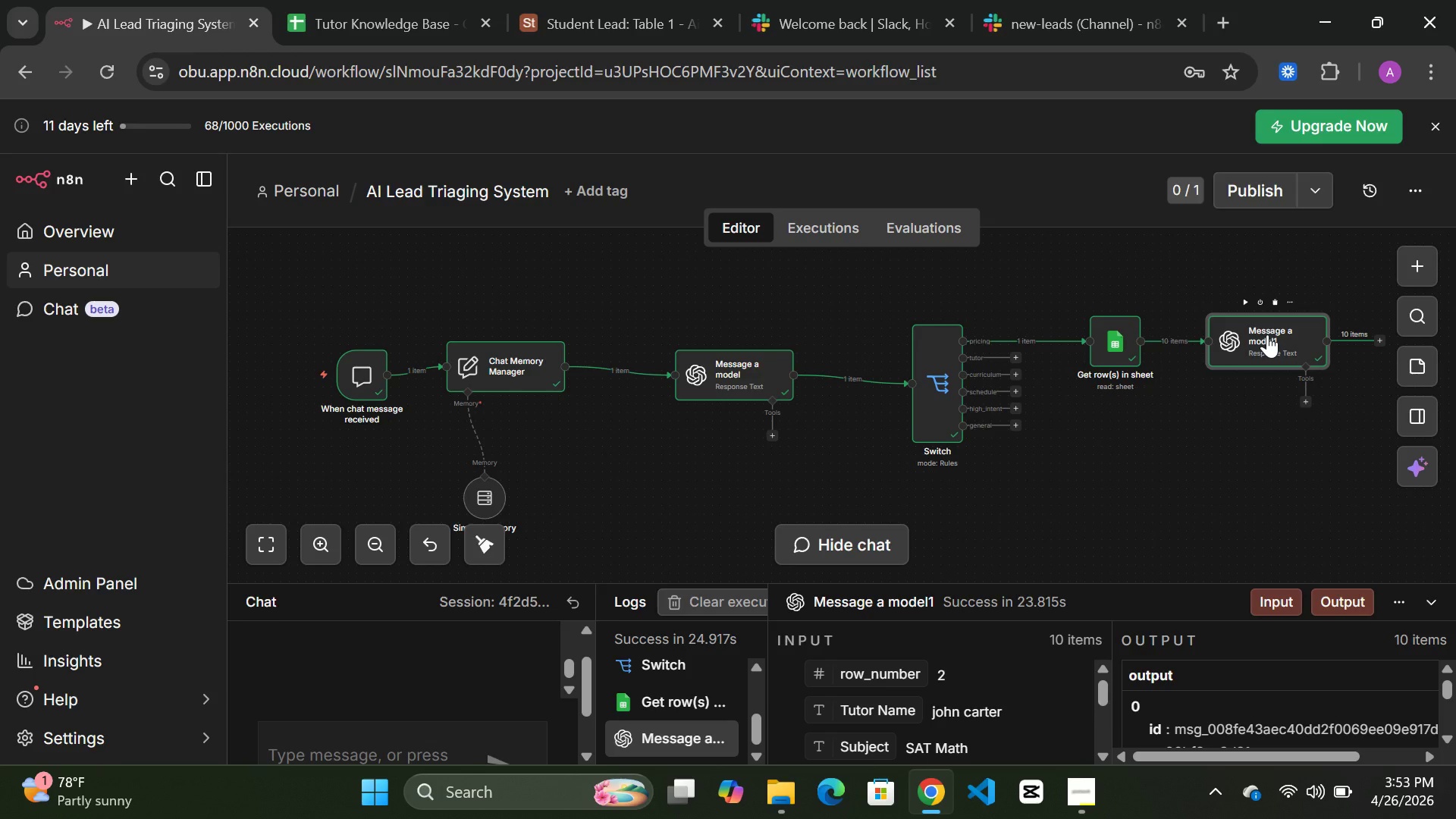 
double_click([1264, 334])
 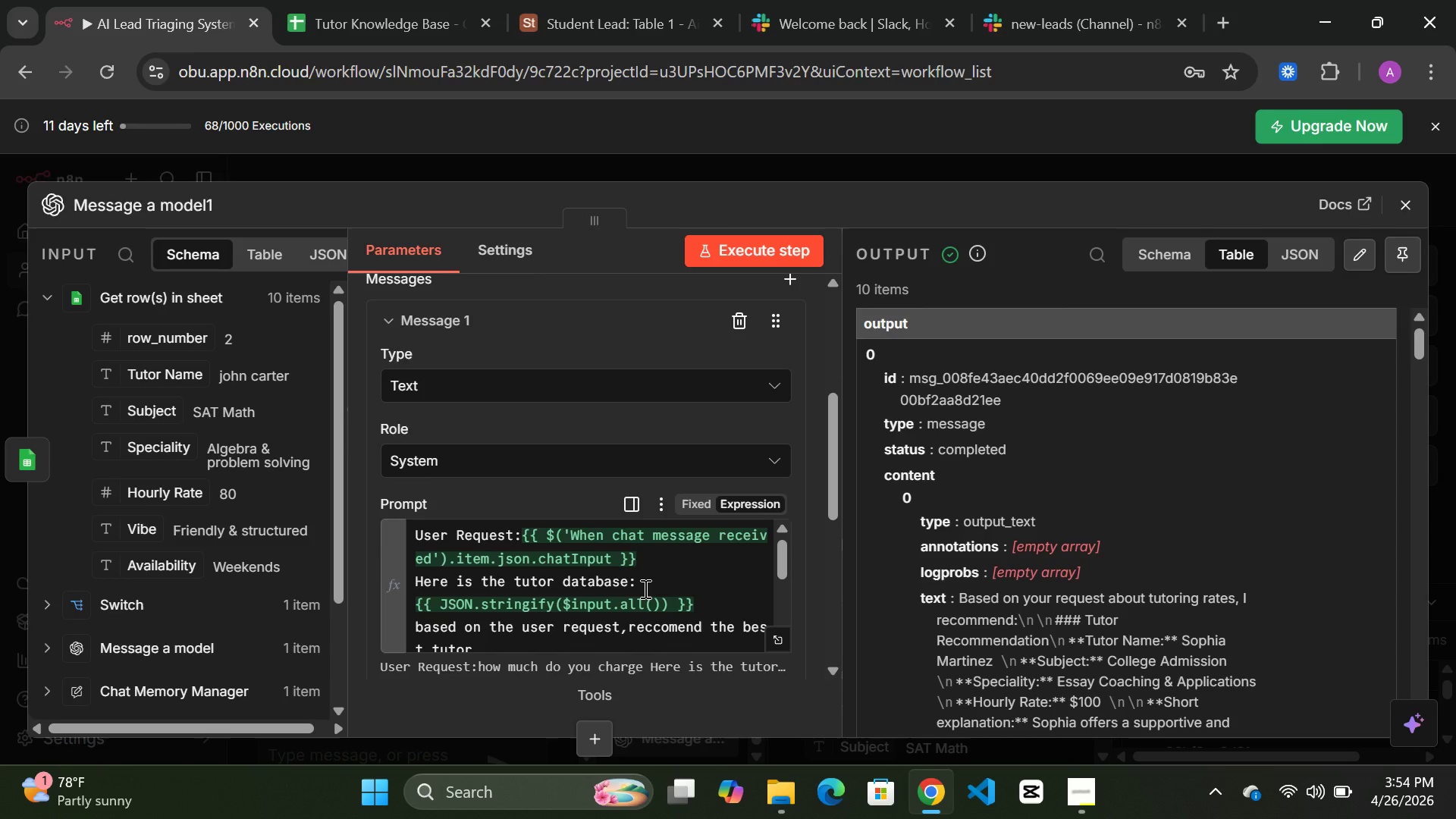 
wait(40.31)
 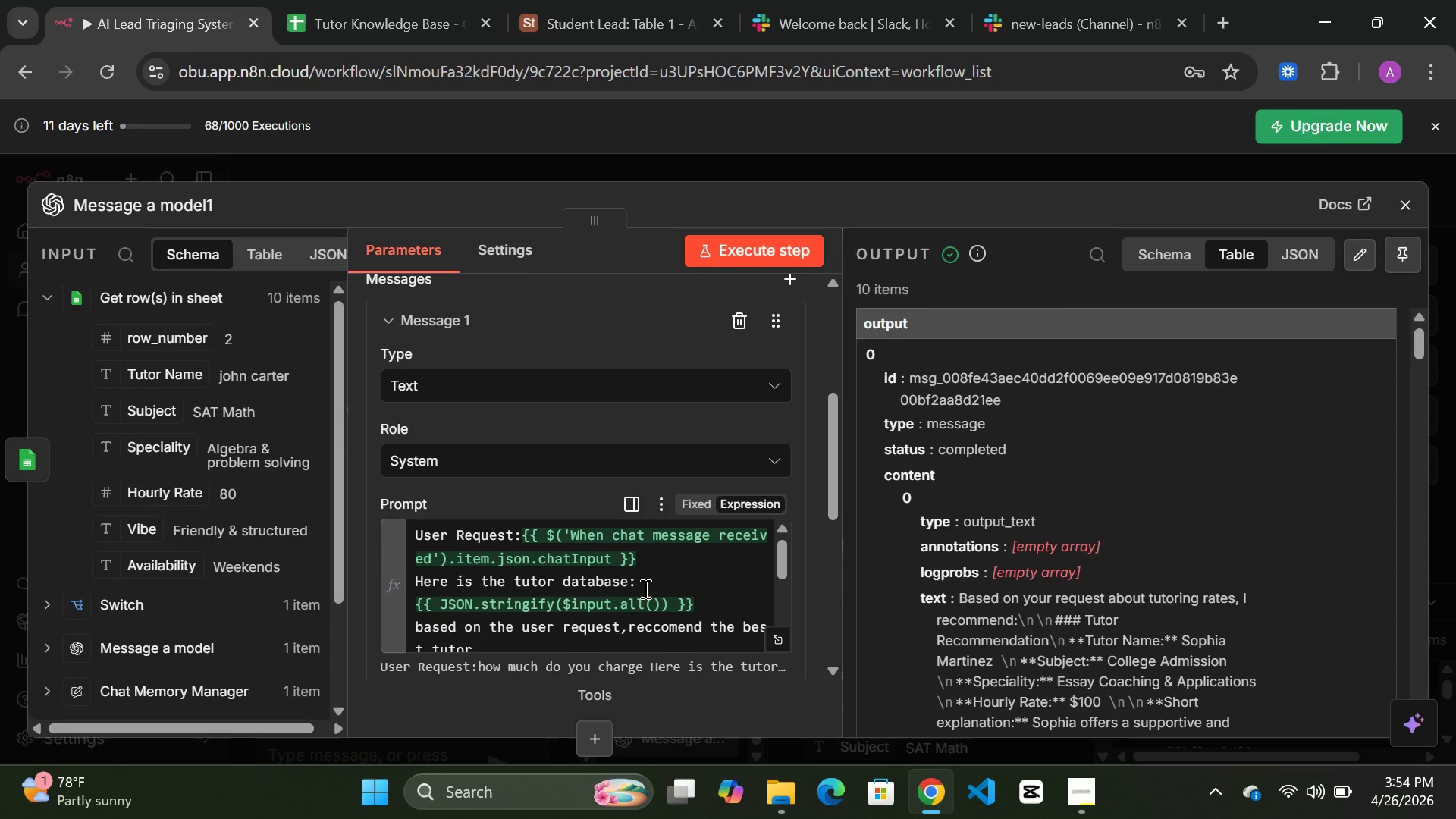 
left_click([701, 601])
 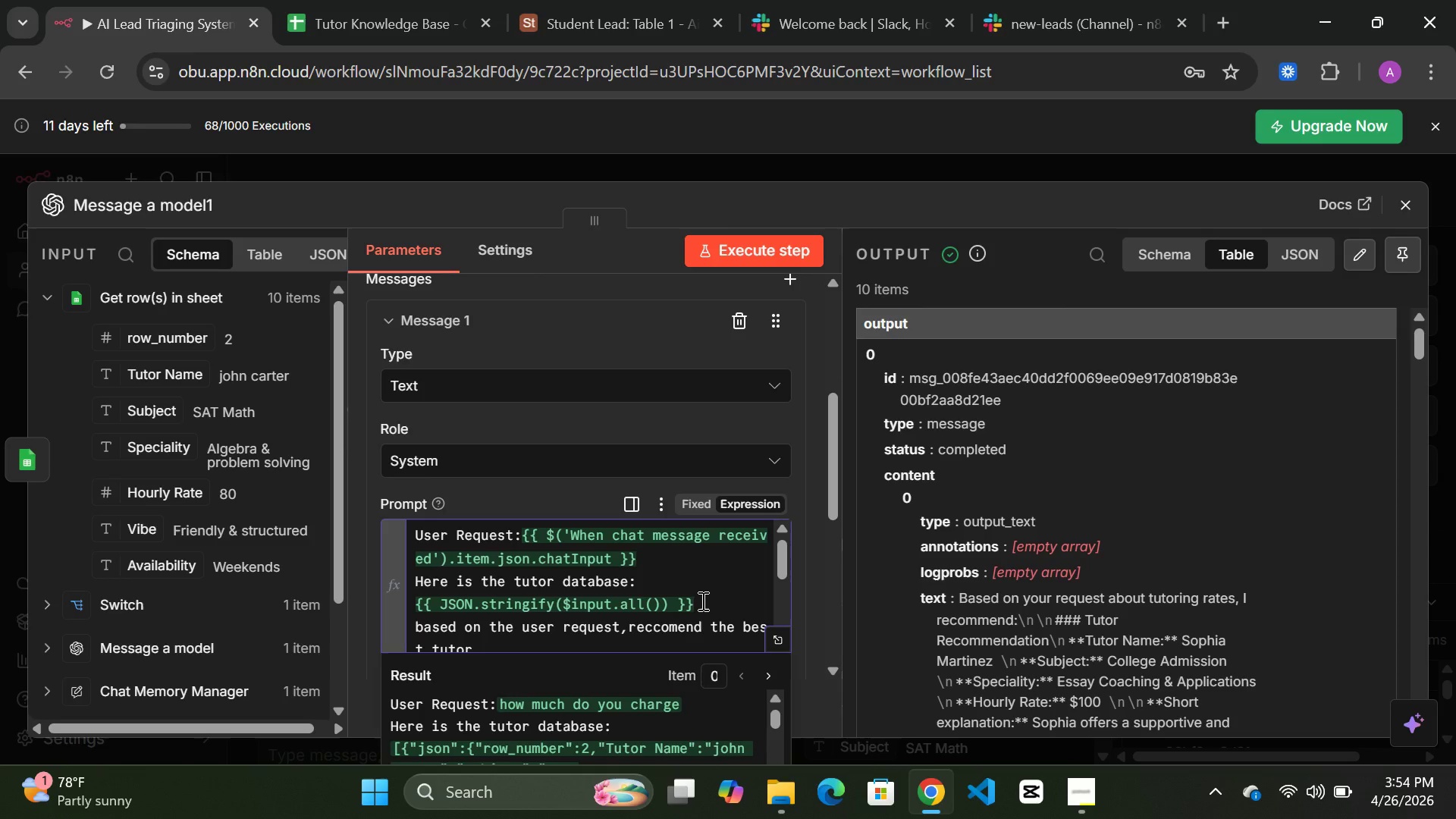 
left_click_drag(start_coordinate=[701, 601], to_coordinate=[408, 585])
 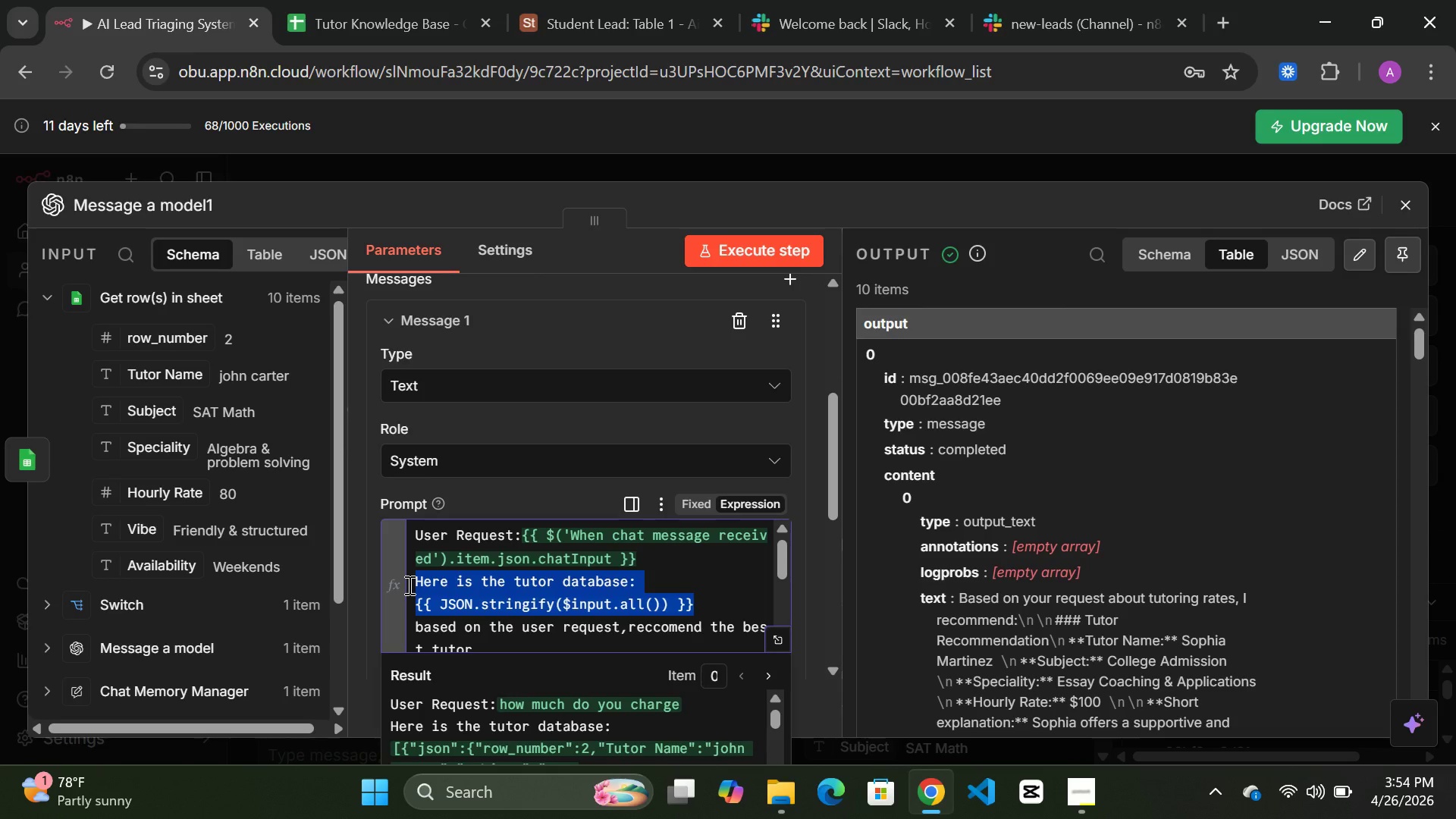 
type([Delete]Tutor Data:)
 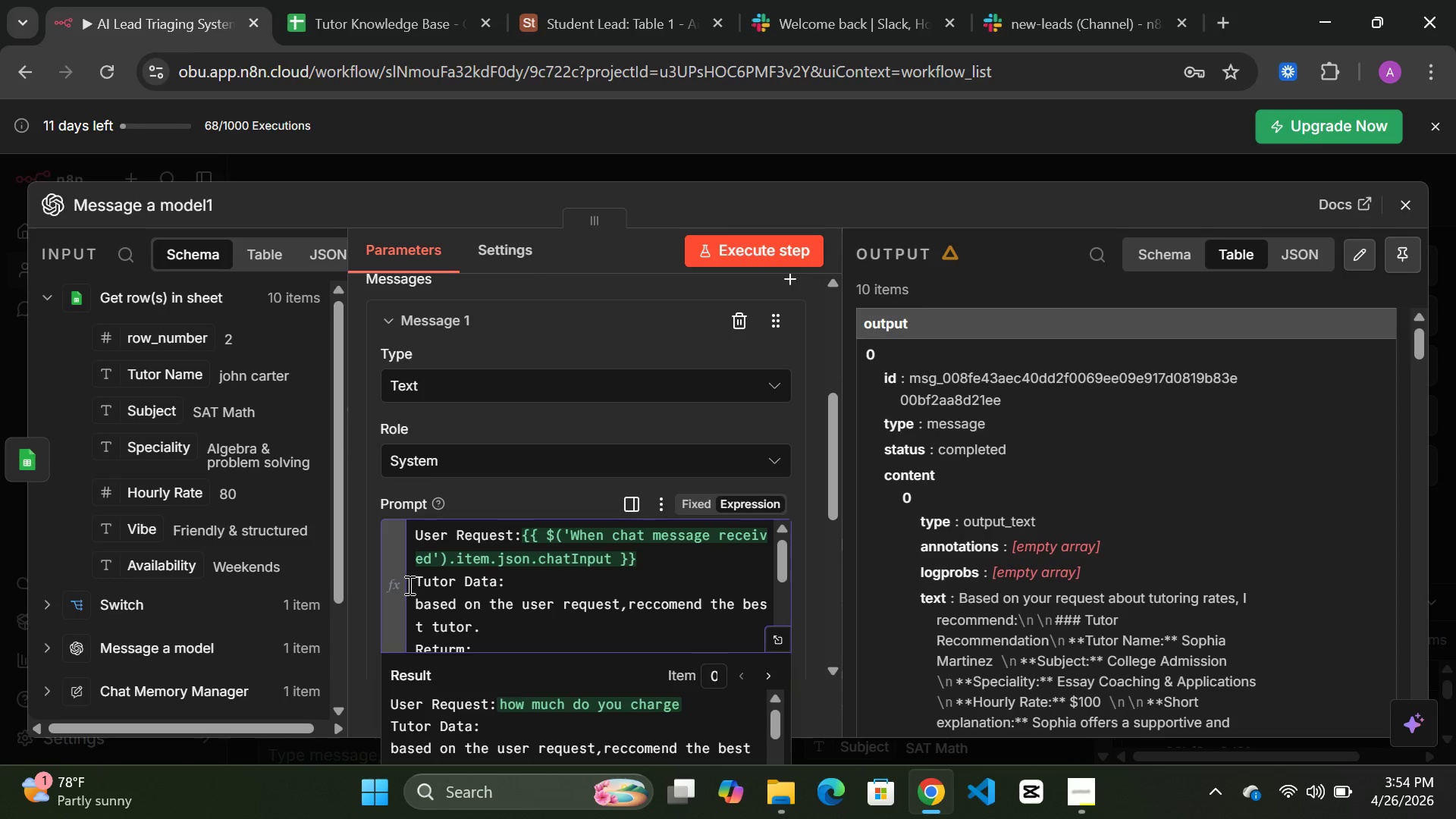 
key(Enter)
 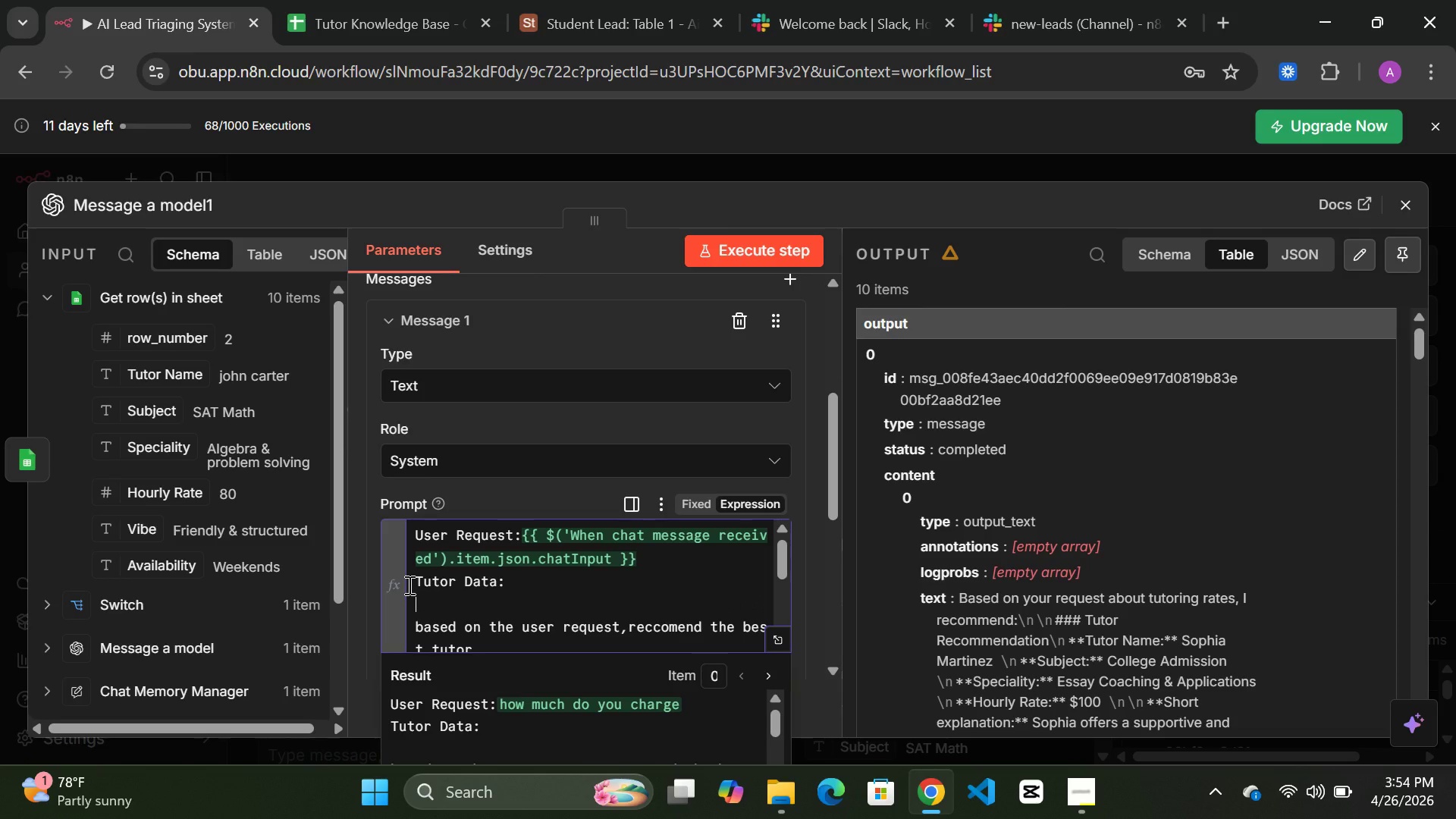 
key(Shift+BracketLeft)
 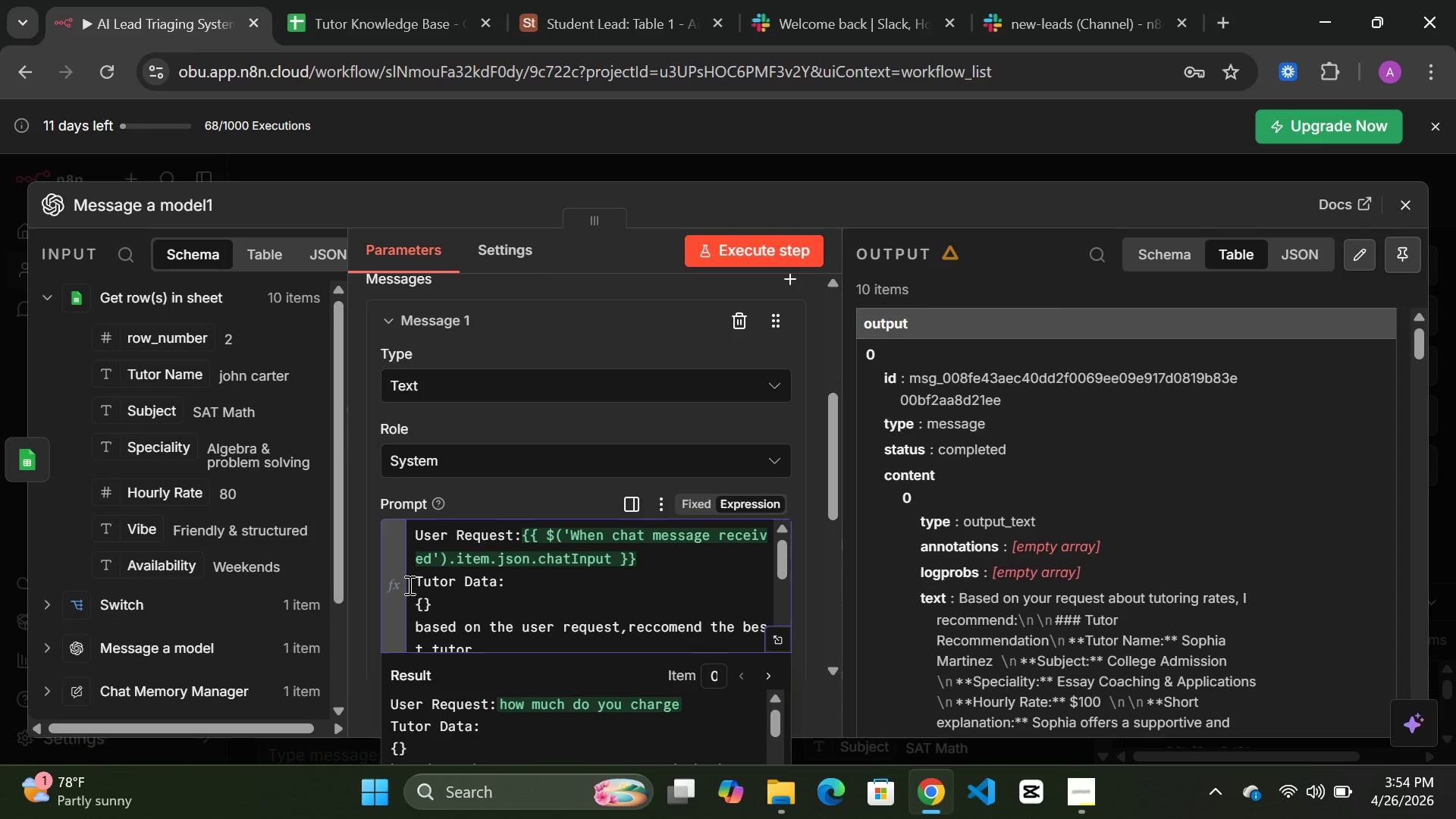 
key(Shift+BracketLeft)
 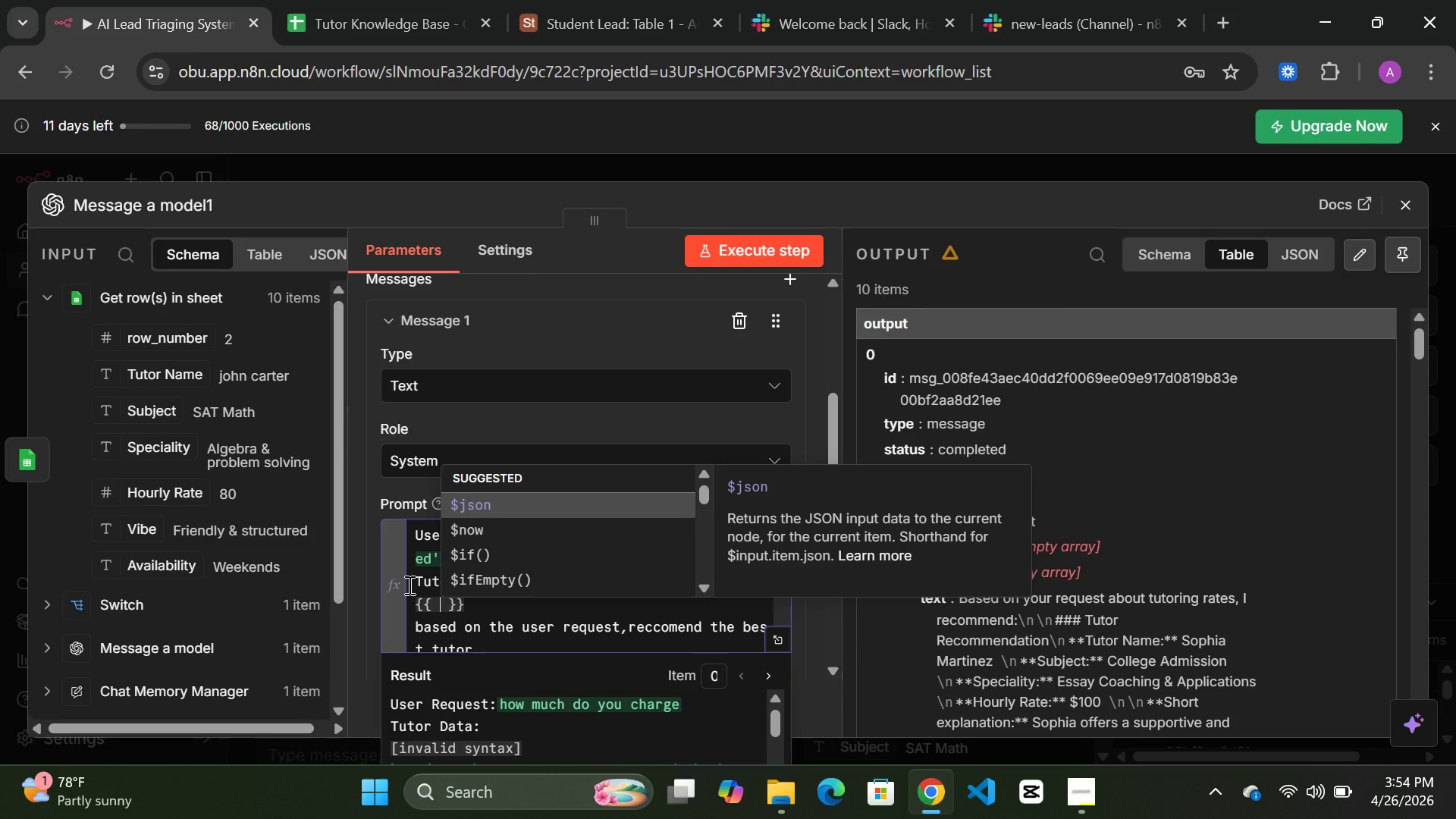 
type( JSON.stringfy()
 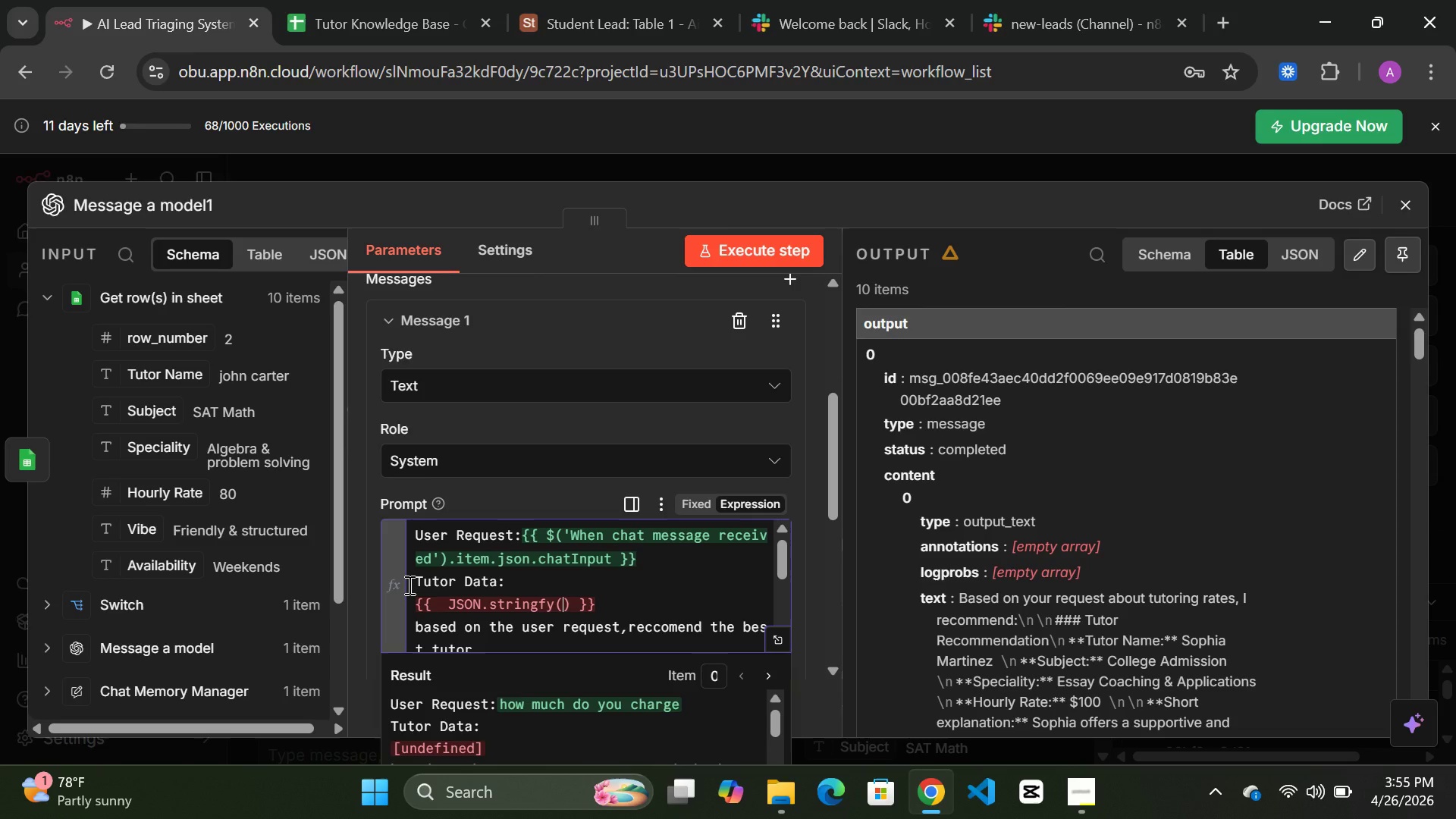 
type($json)
 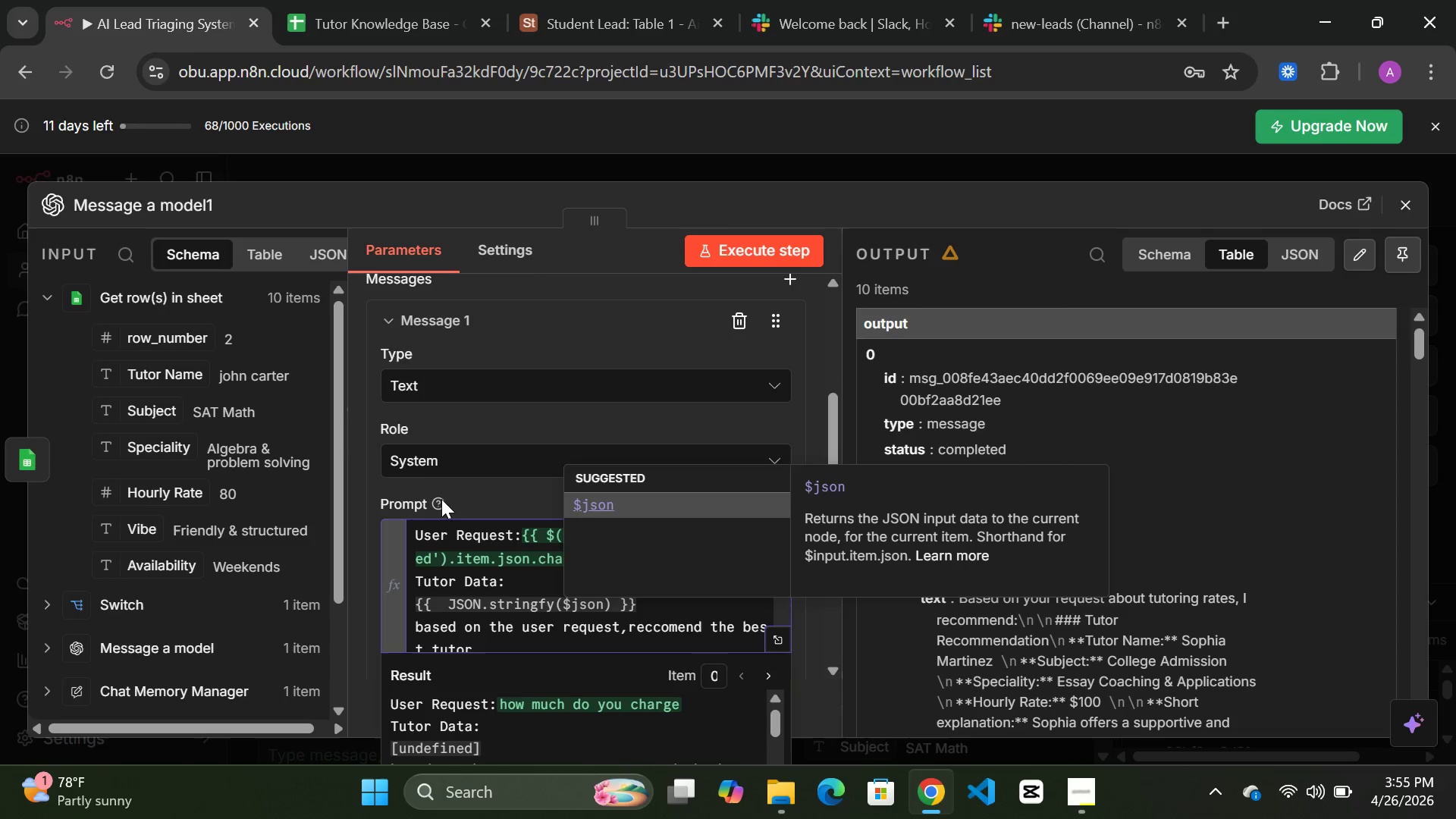 
left_click([592, 499])
 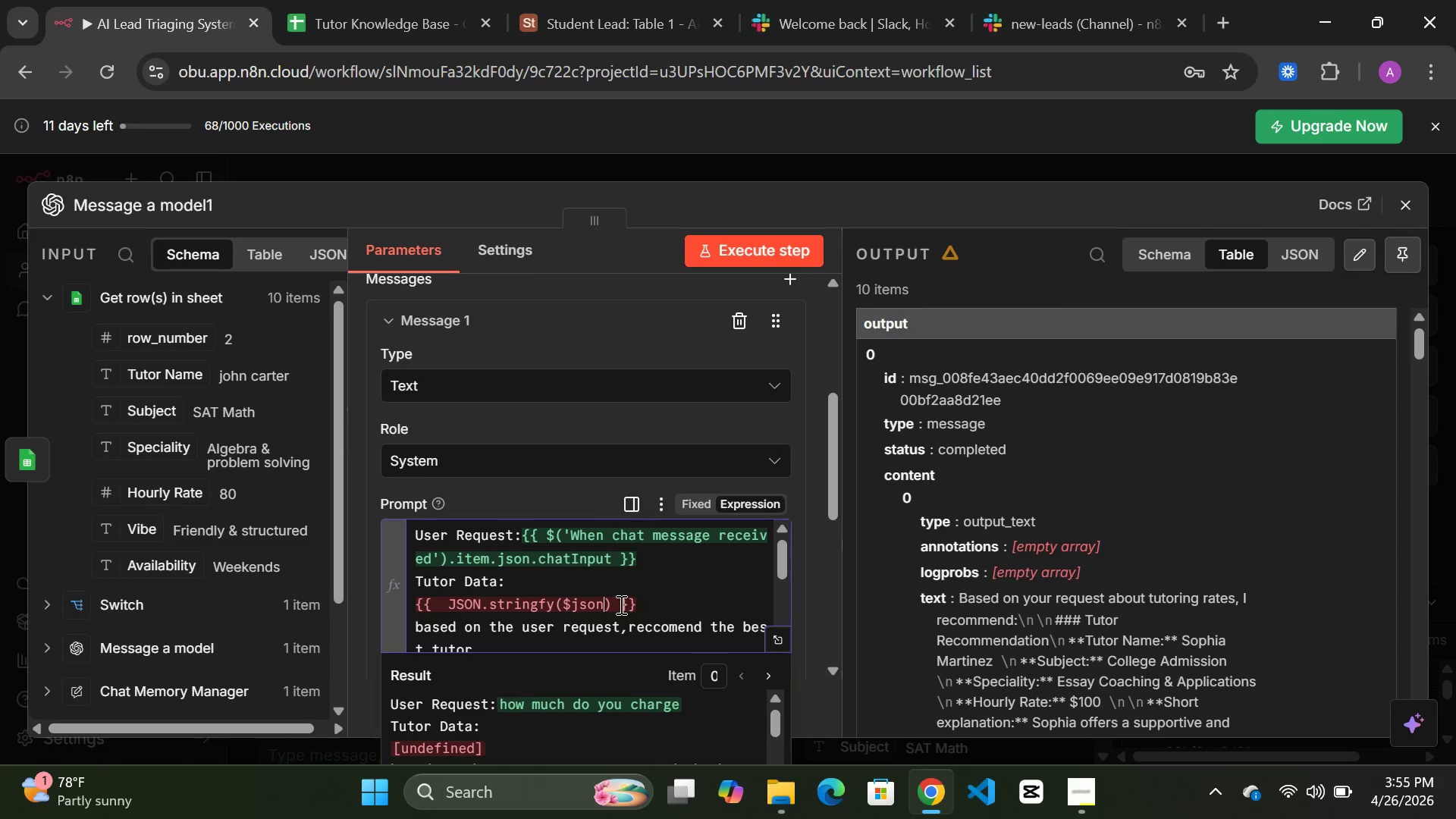 
mouse_move([623, 607])
 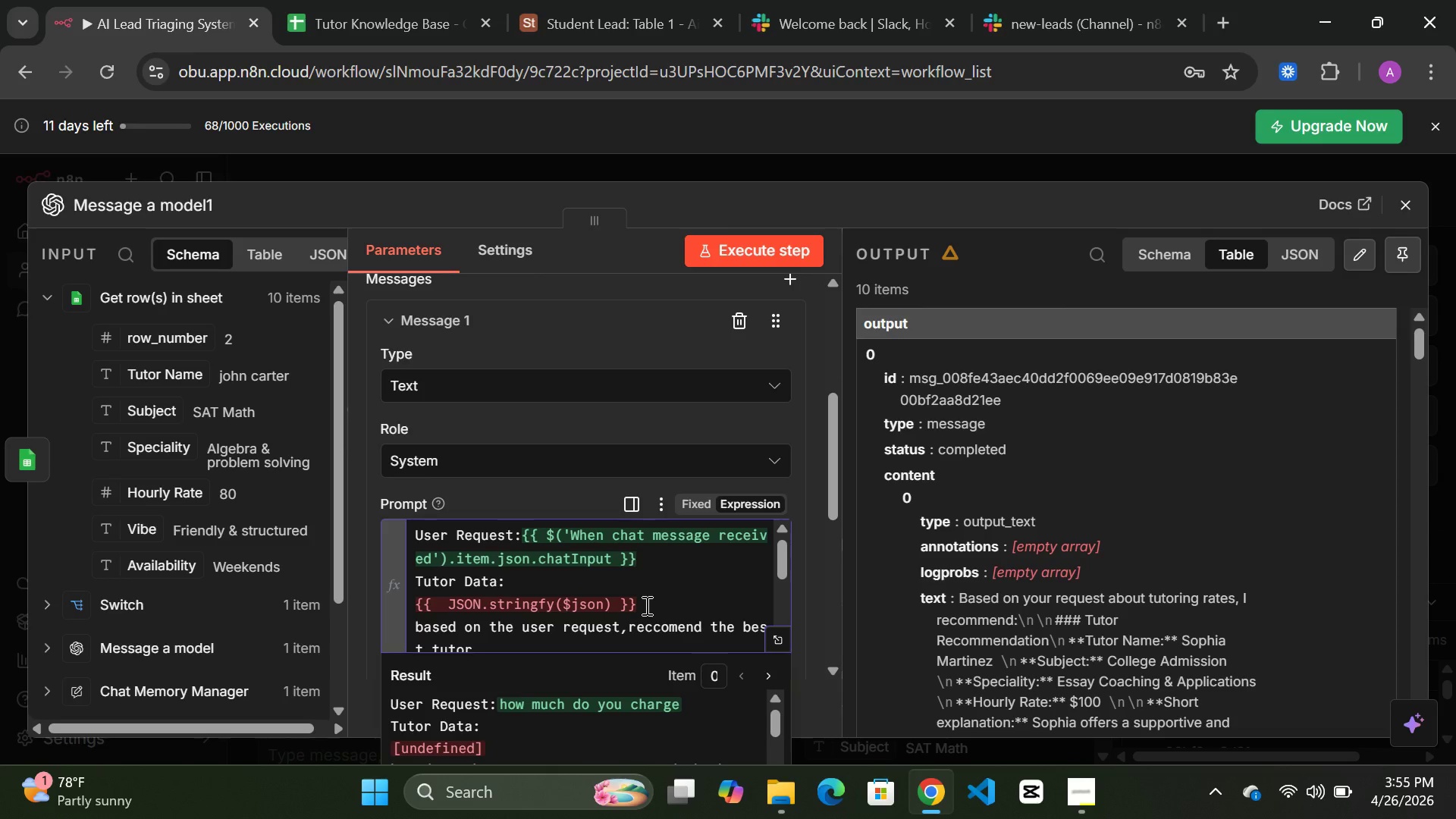 
wait(10.68)
 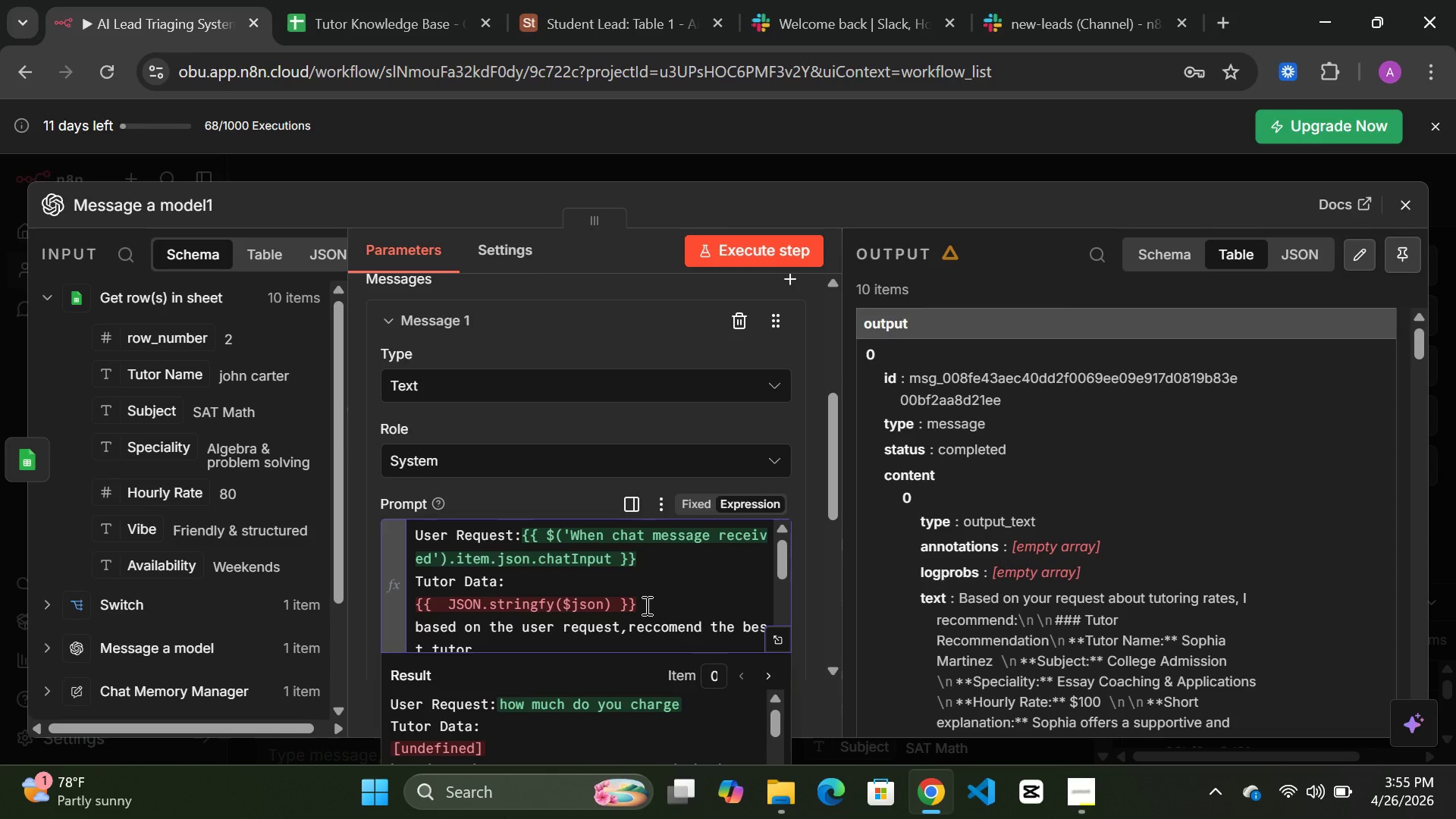 
left_click([533, 601])
 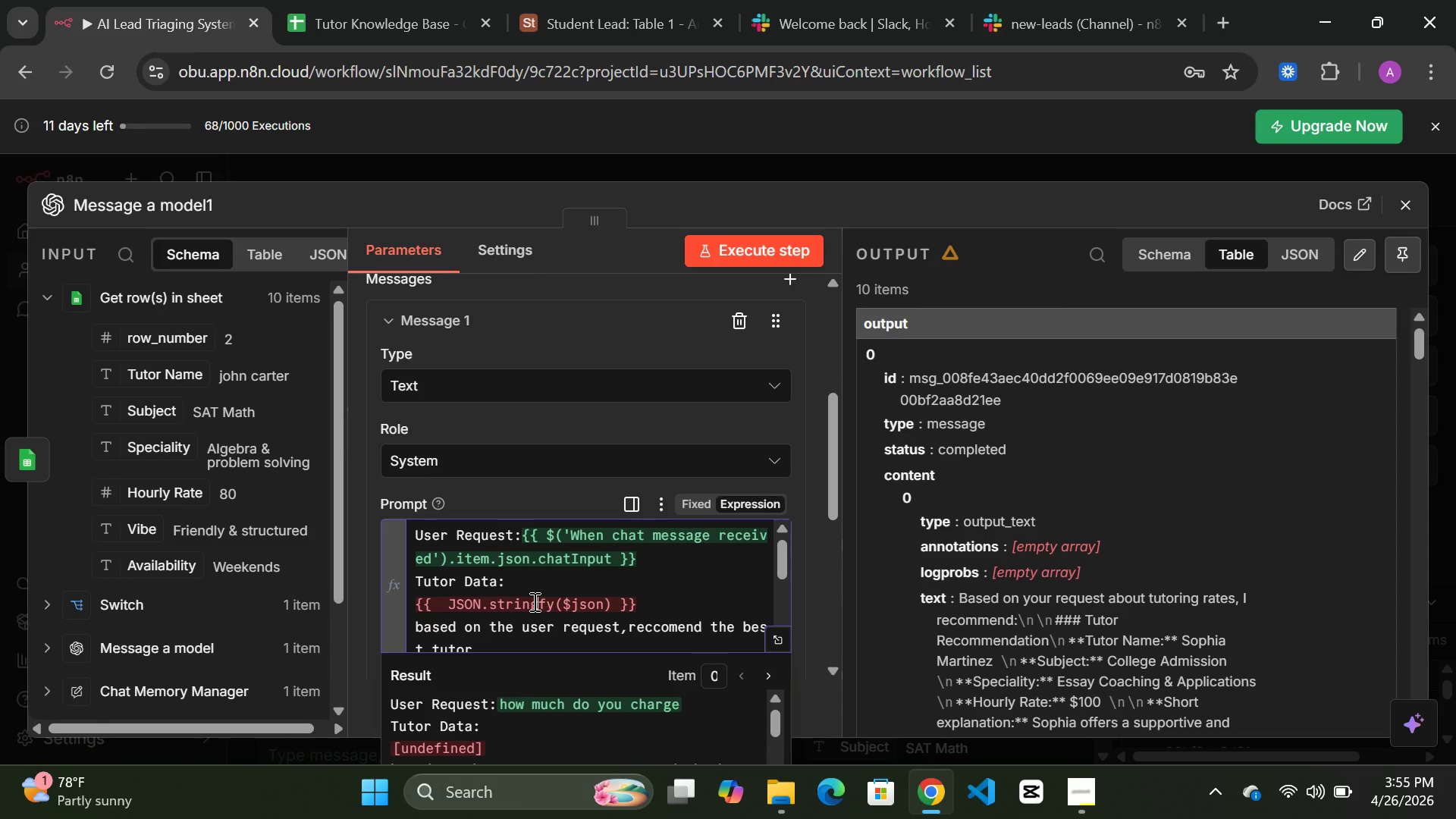 
key(ArrowRight)
 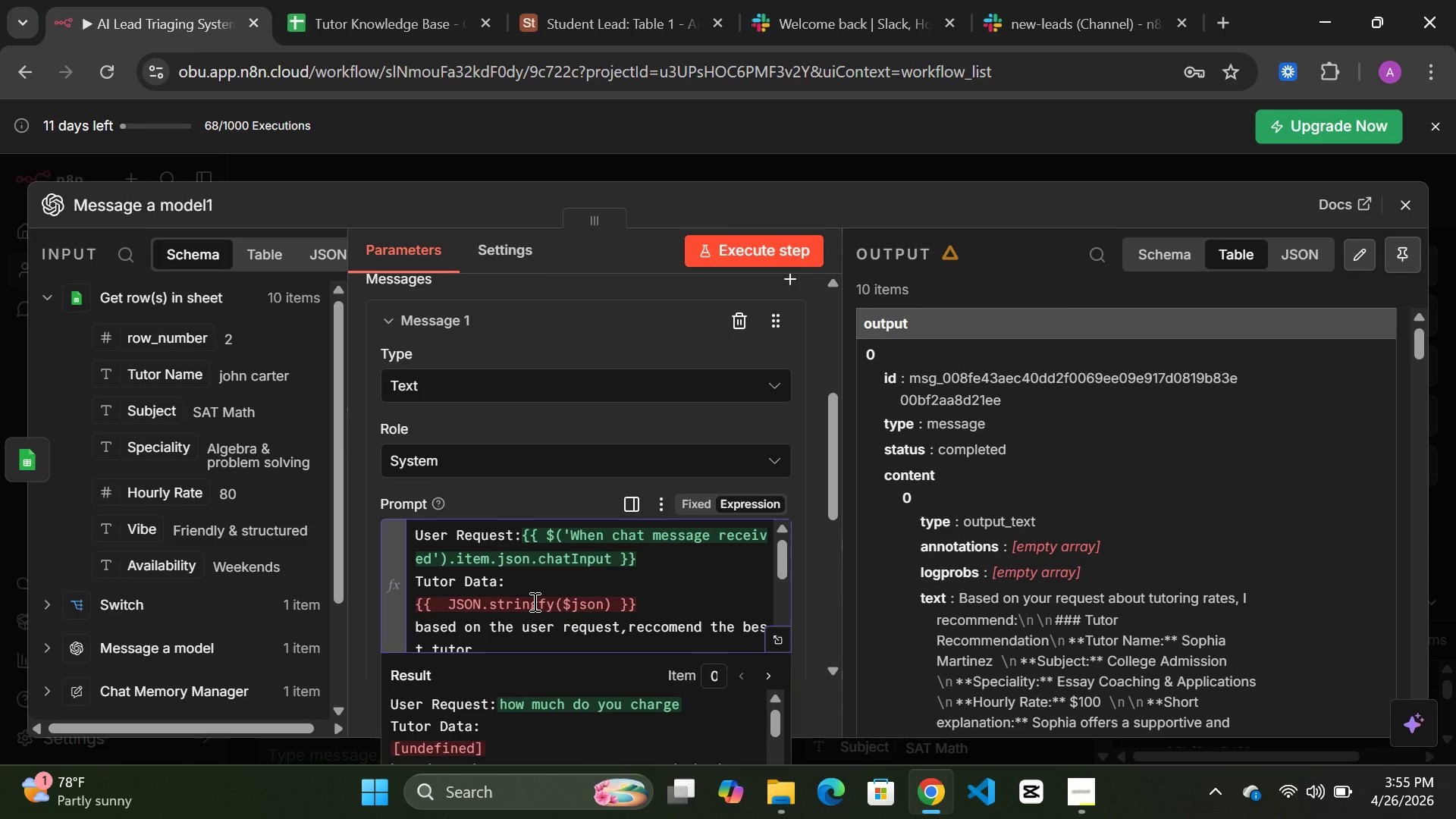 
key(I)
 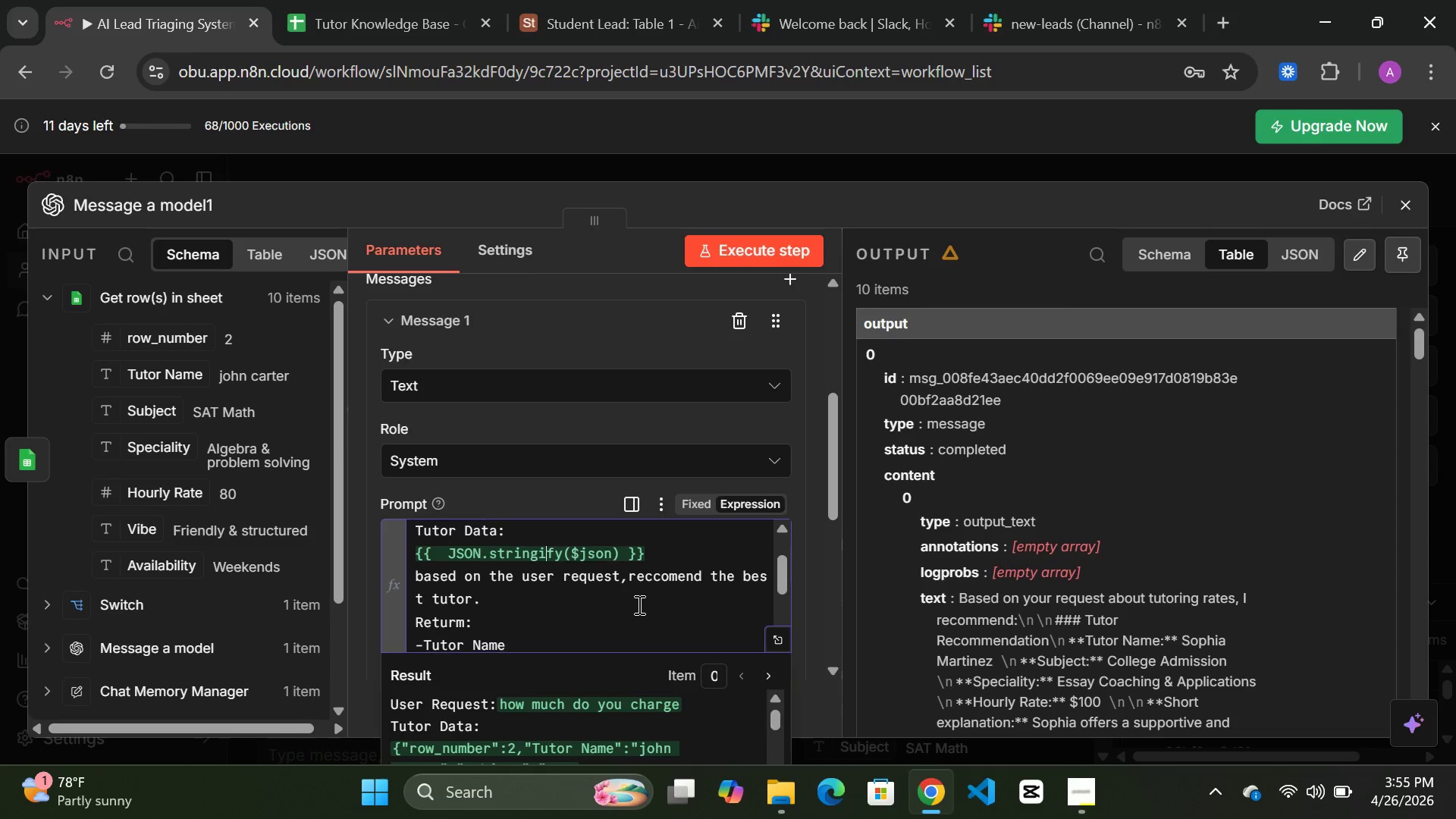 
wait(10.64)
 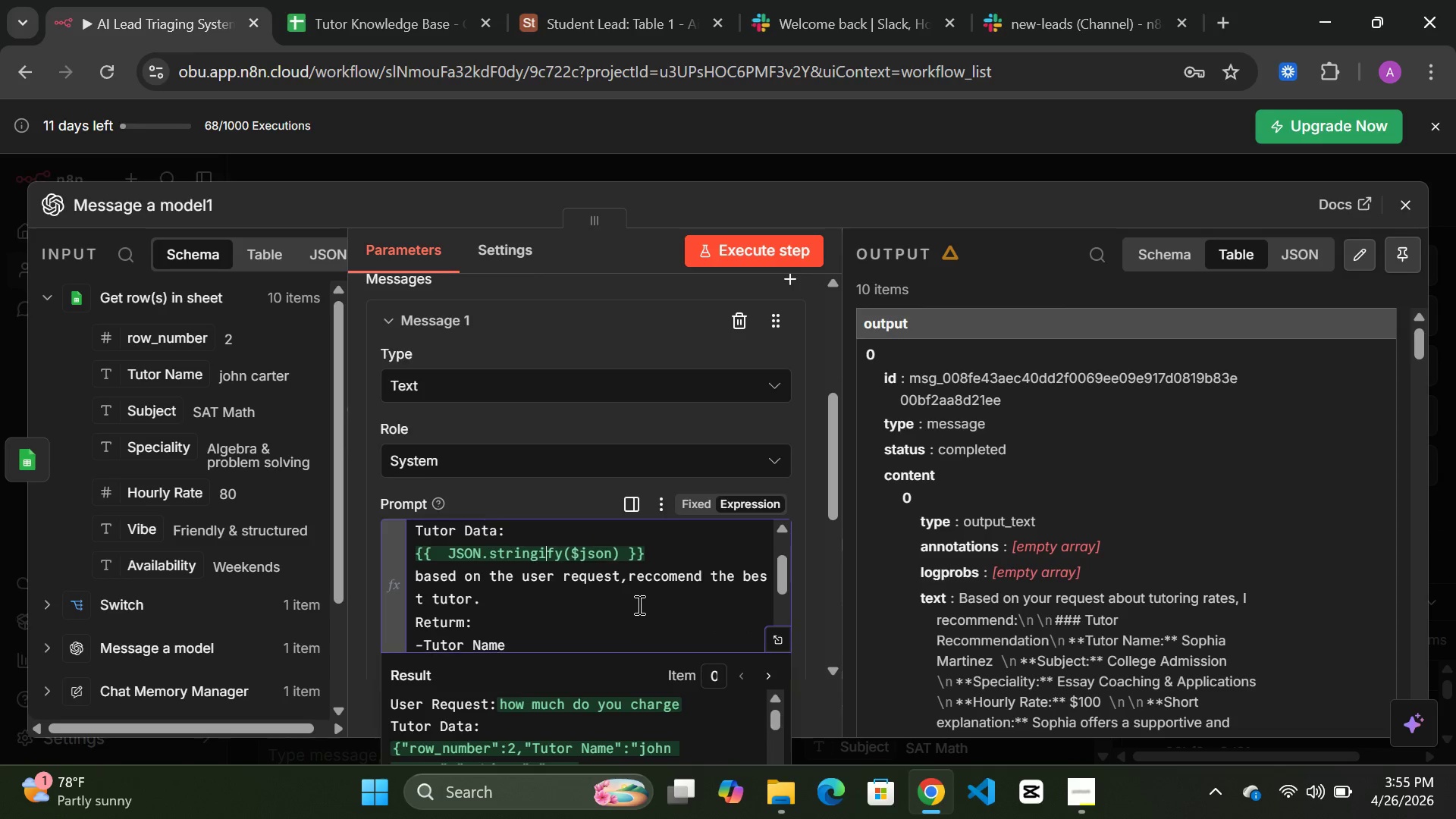 
left_click([491, 595])
 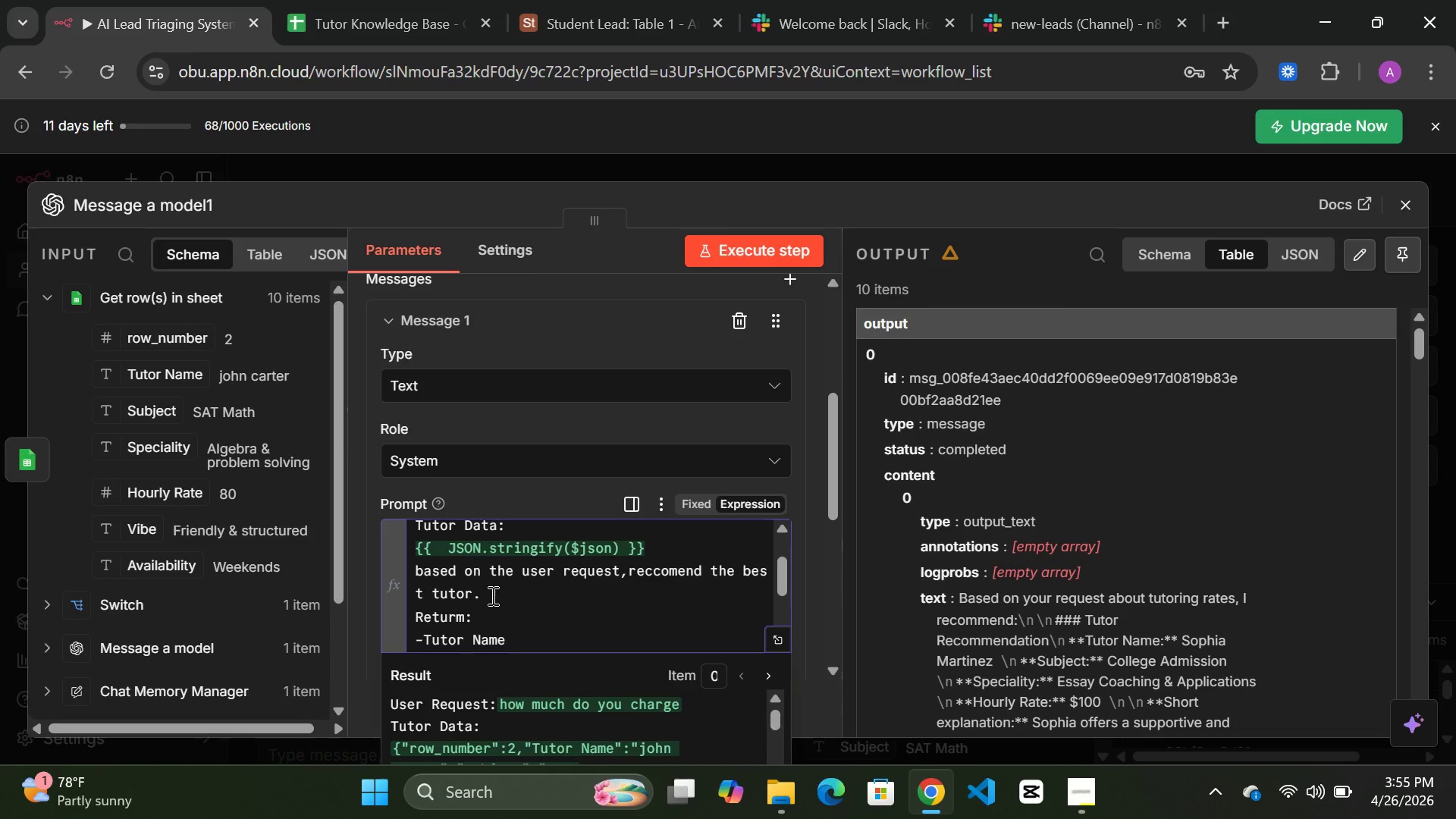 
hold_key(key=Backspace, duration=0.77)
 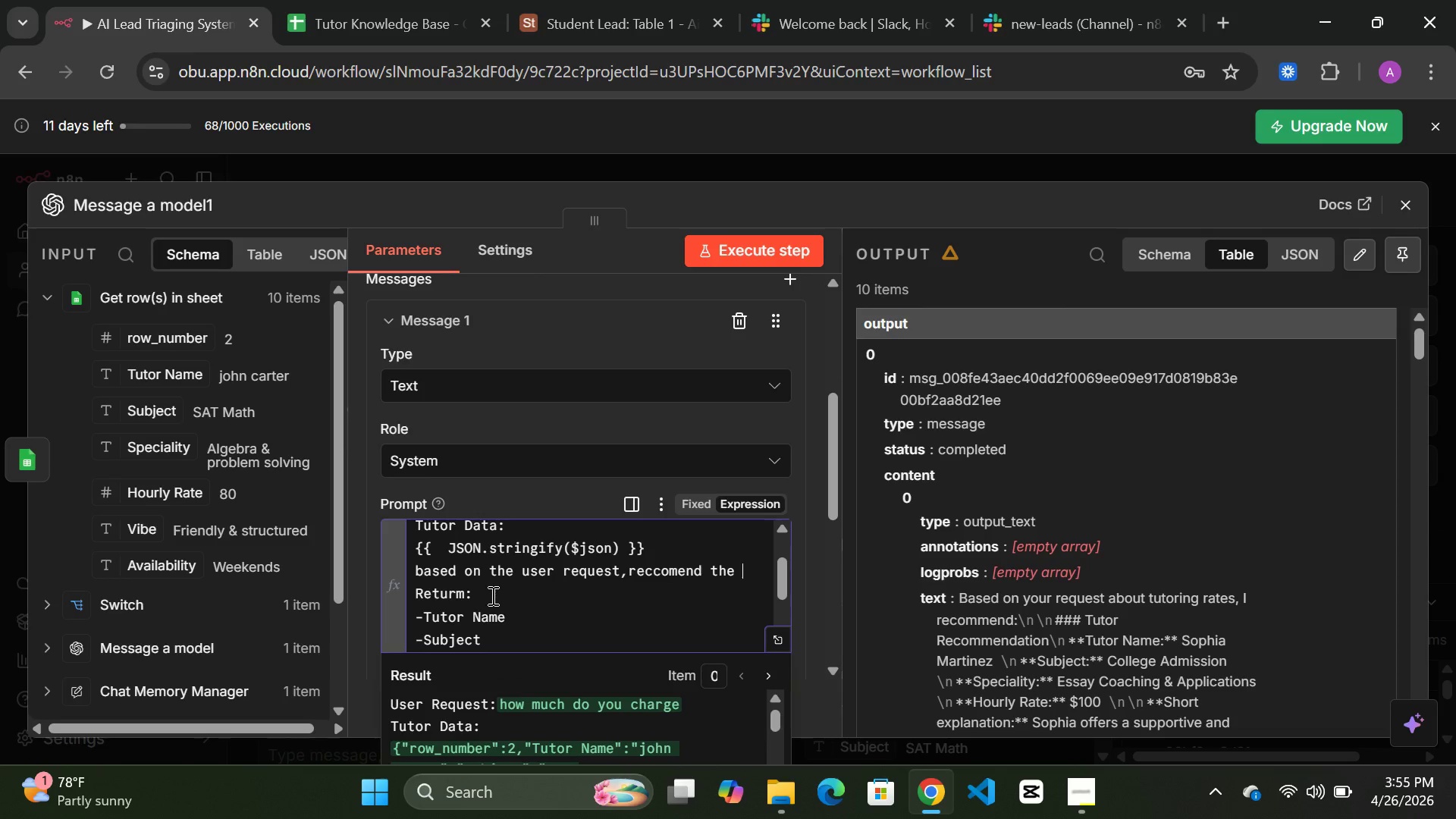 
key(Backspace)
key(Backspace)
key(Backspace)
key(Backspace)
key(Backspace)
key(Backspace)
key(Backspace)
key(Backspace)
key(Backspace)
type(e)
key(Backspace)
type(select)
 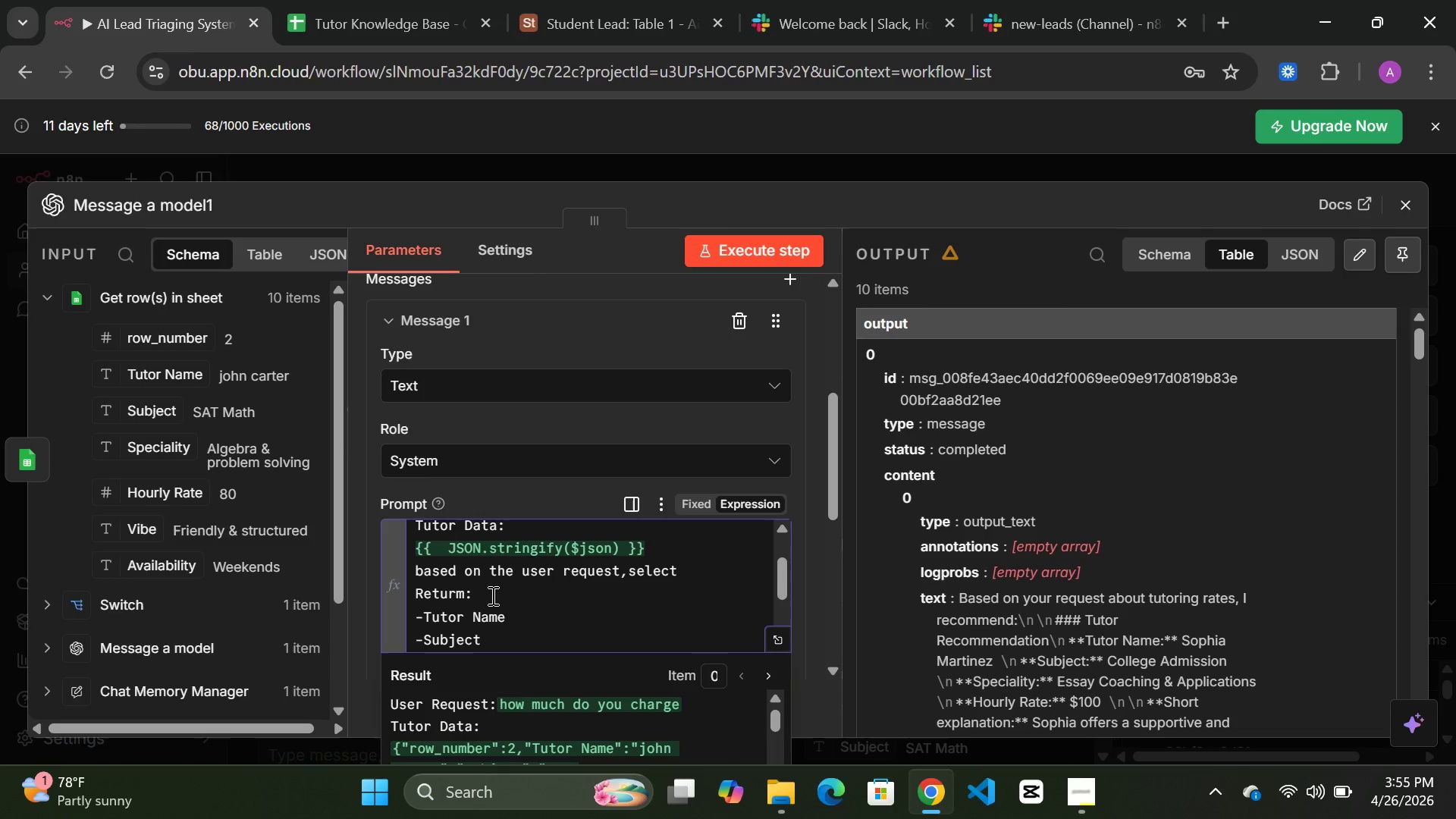 
type( the b)
key(Backspace)
type(BEST tutor from ythe)
 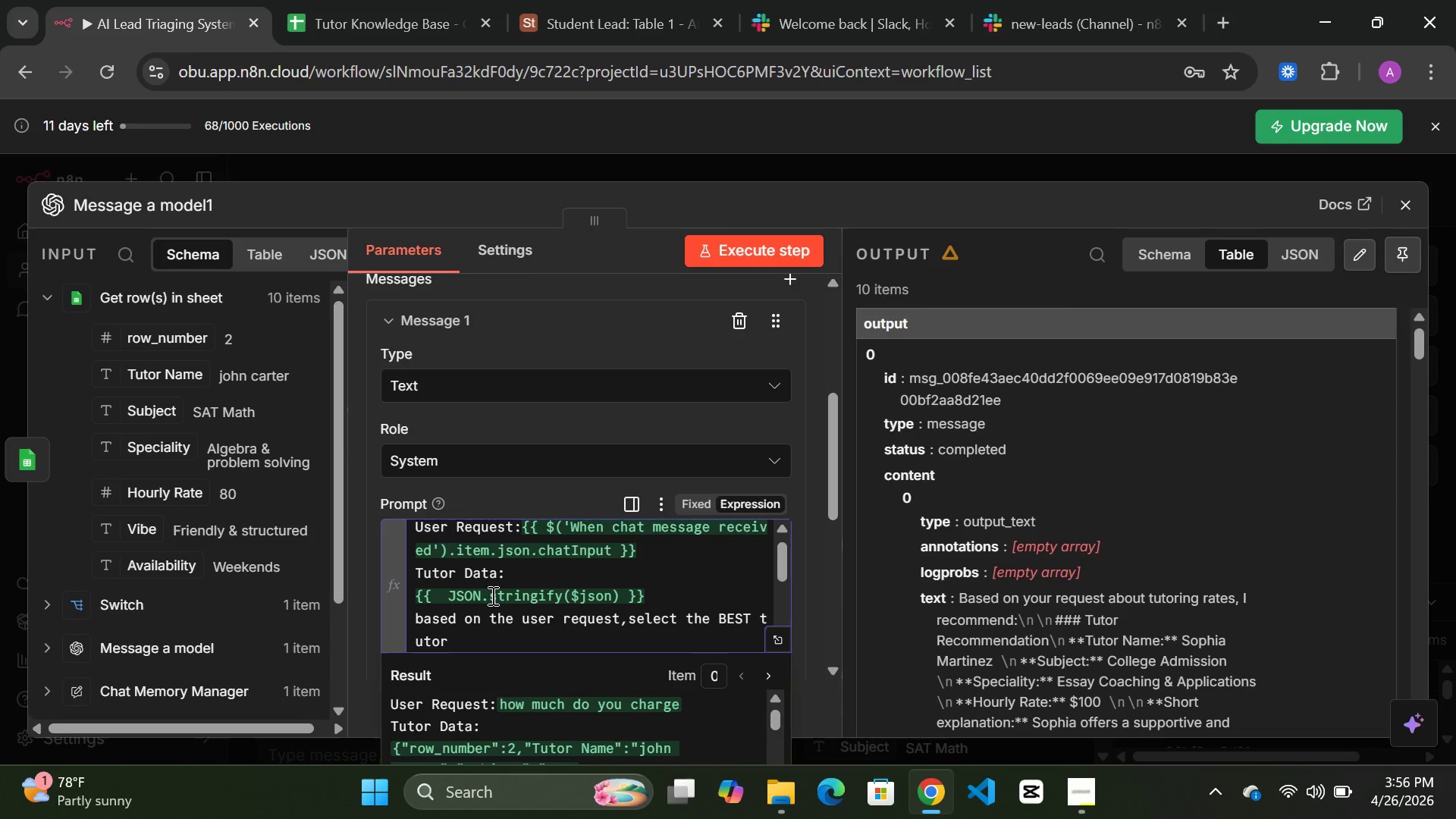 
left_click([473, 642])
 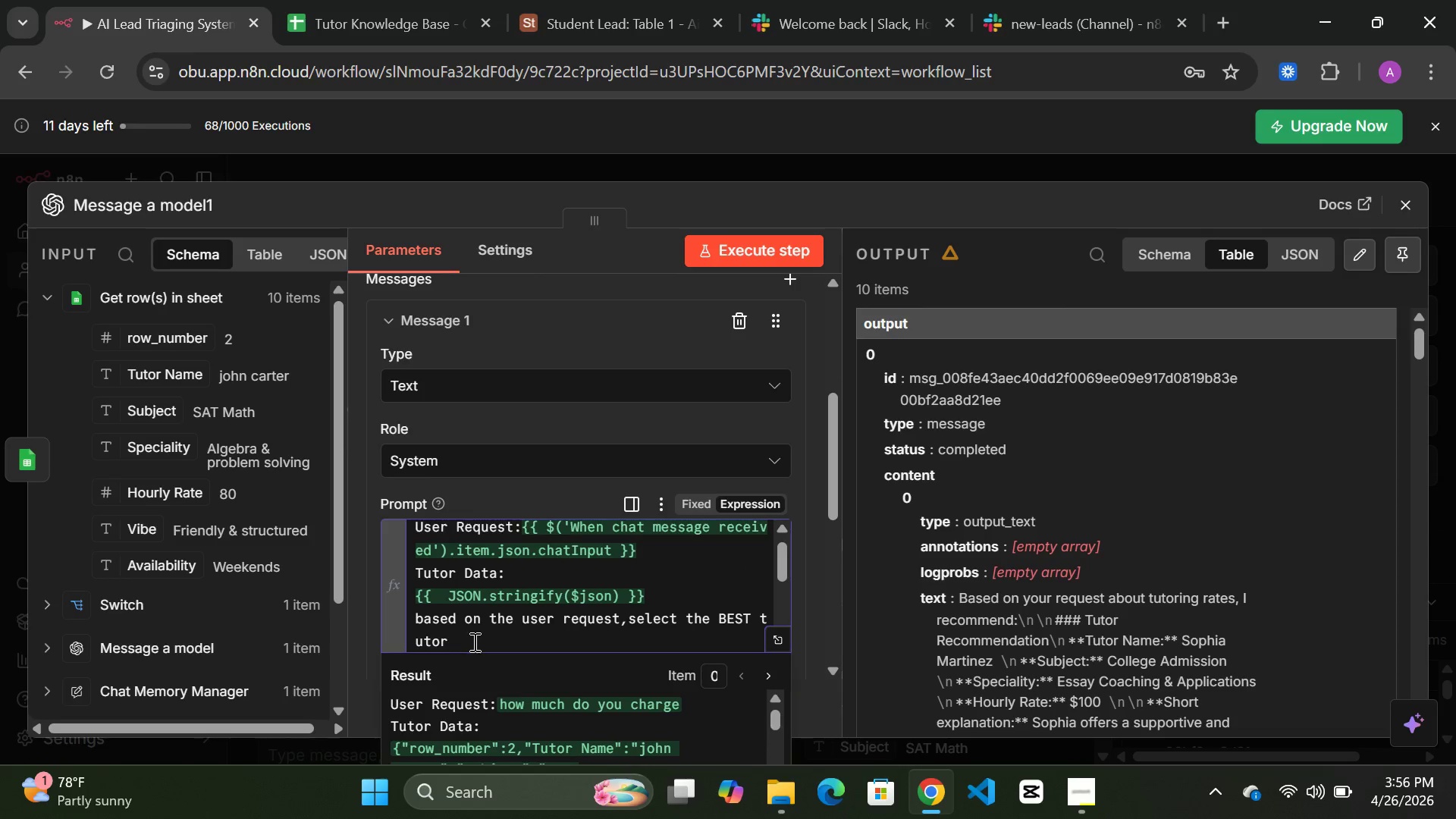 
type( from the Tutor Data)
 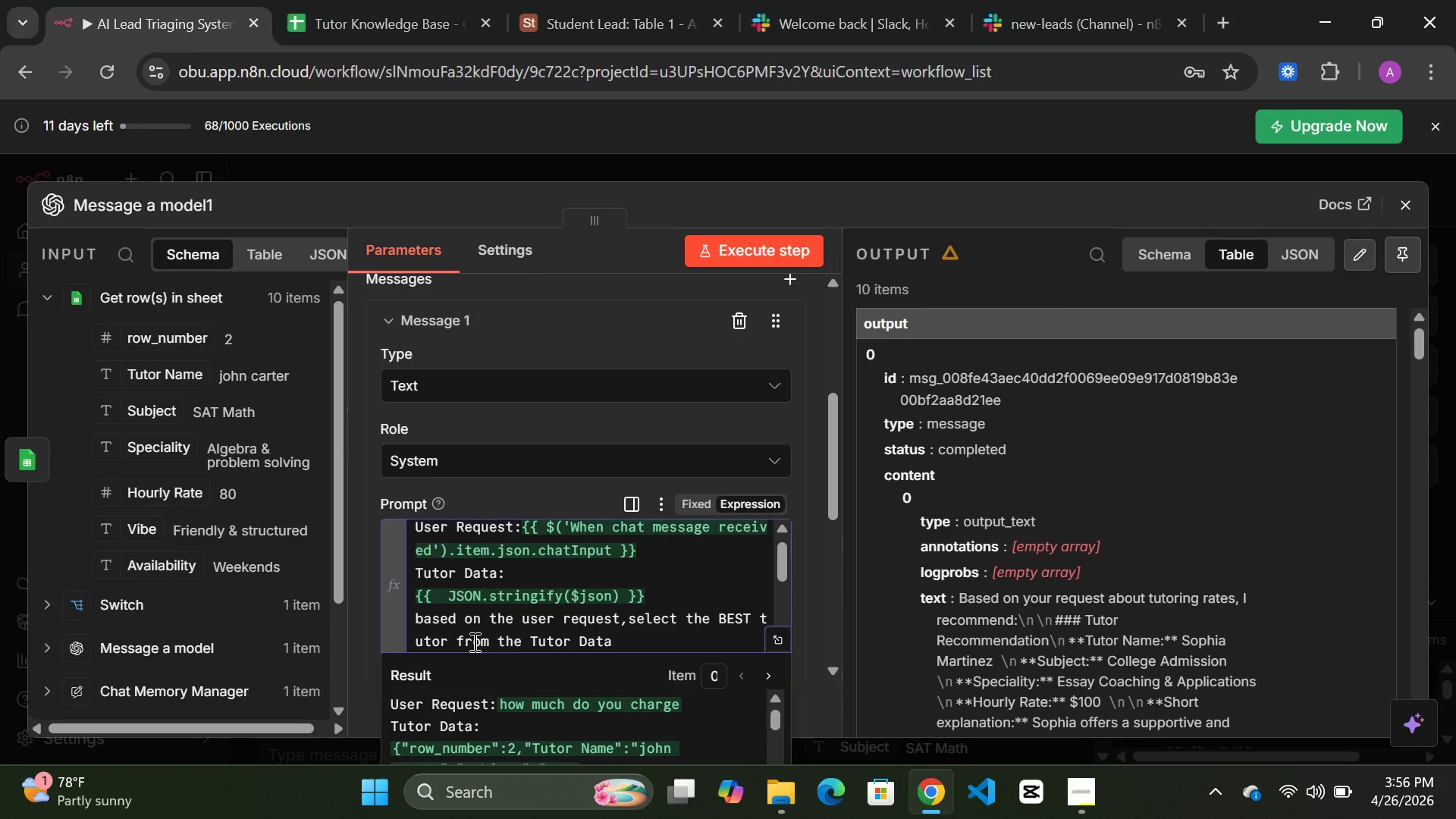 
key(Period)
 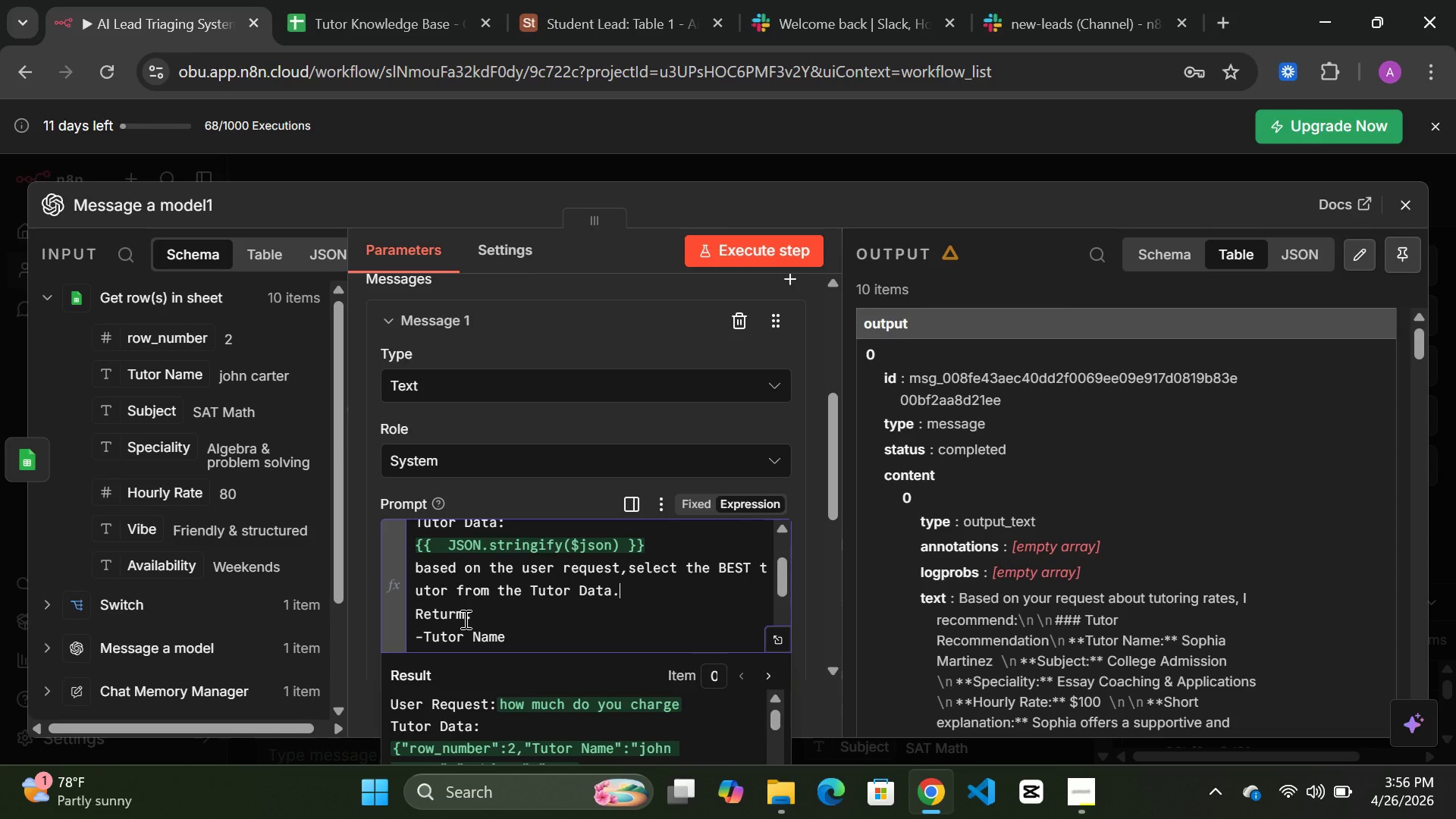 
left_click([464, 619])
 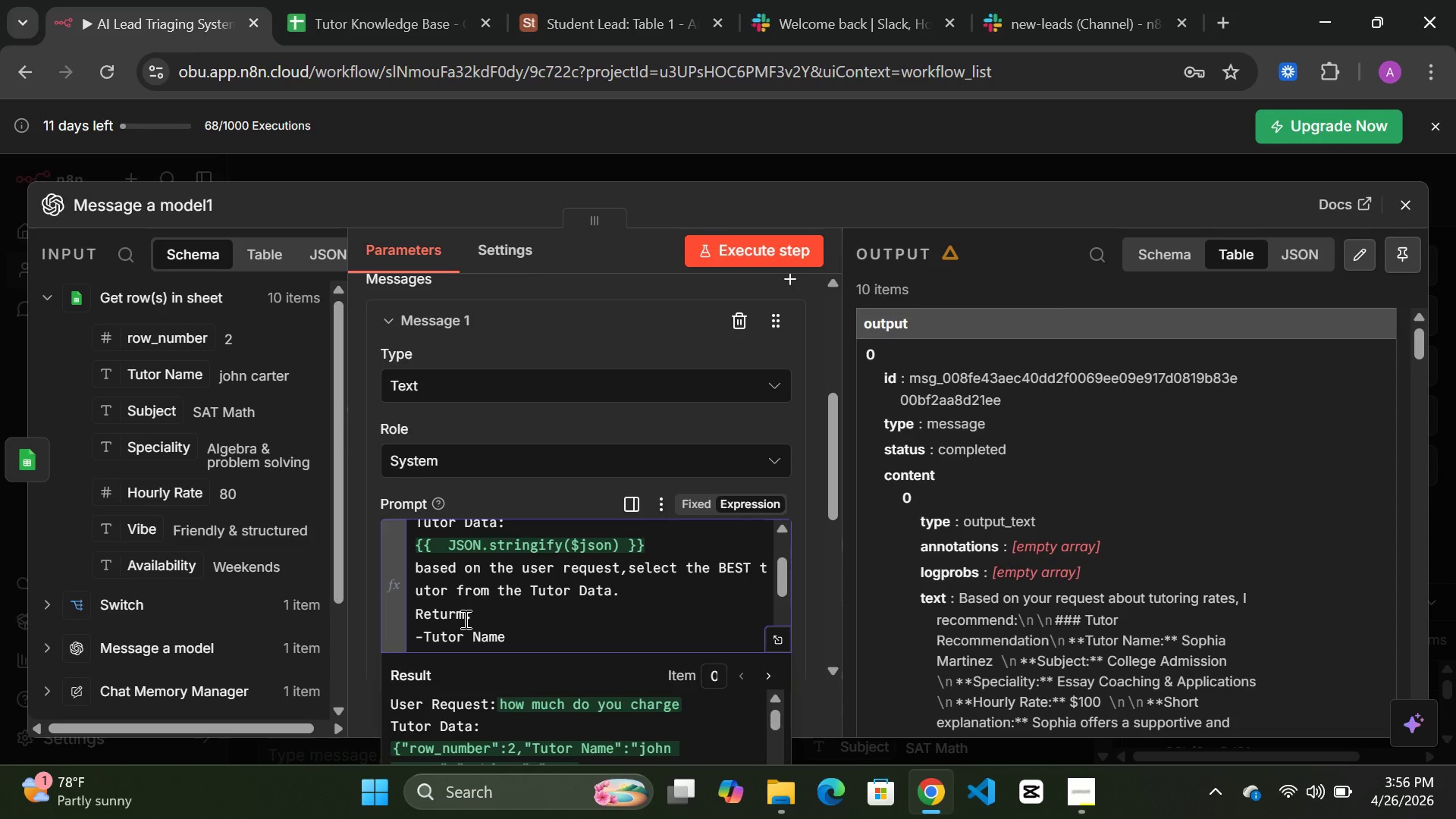 
key(Backspace)
 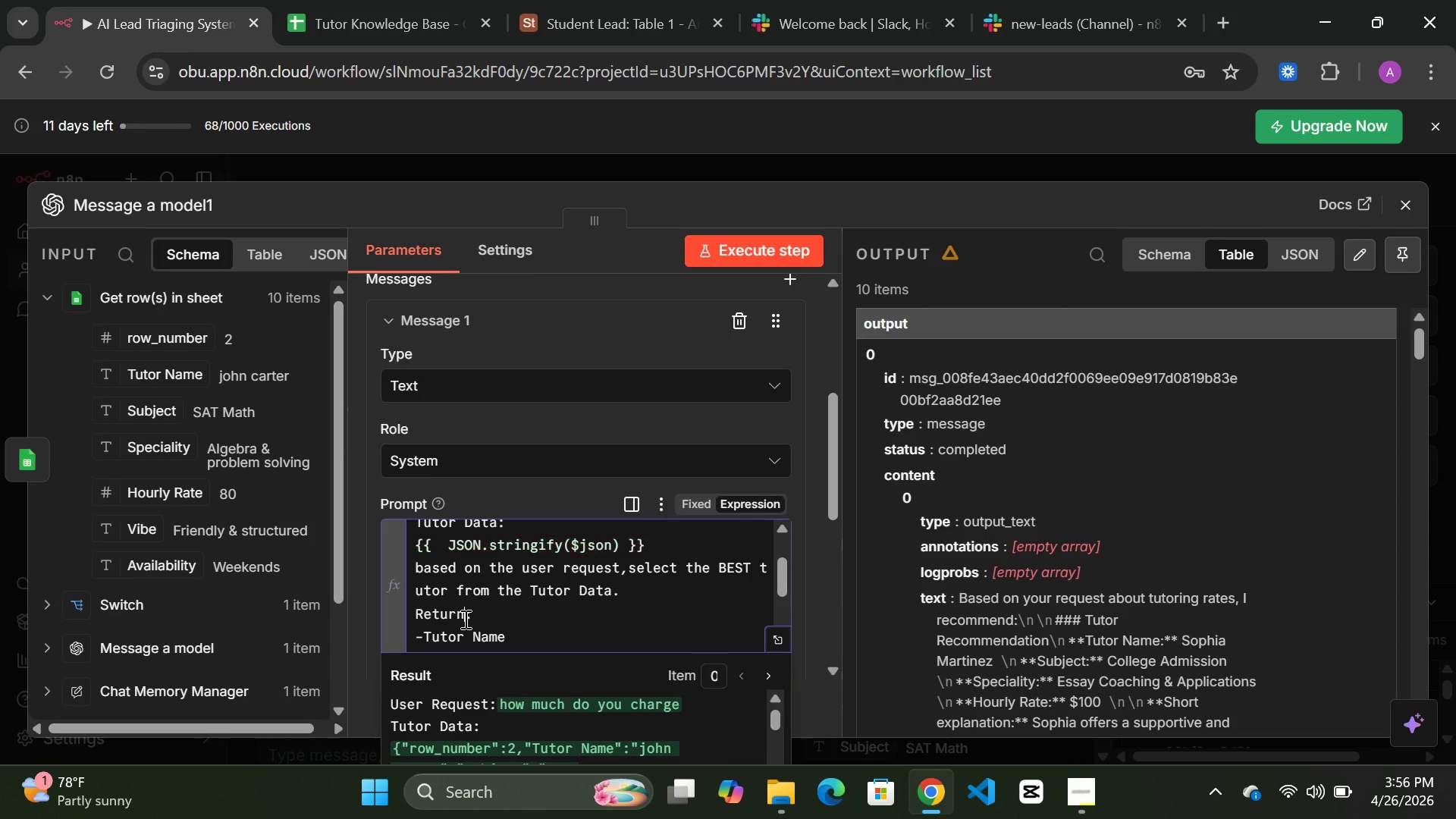 
key(N)
 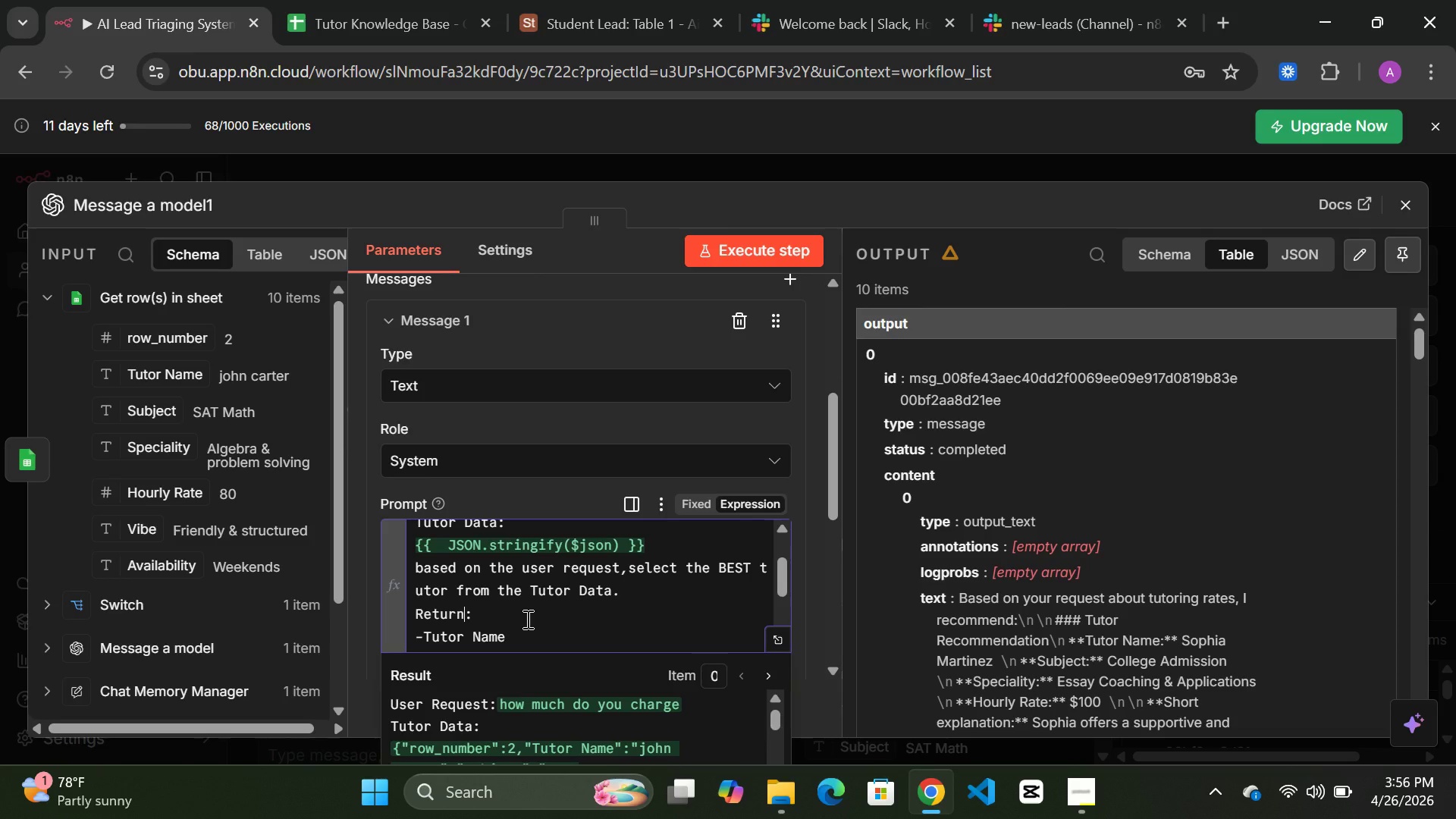 
type( ONLY)
 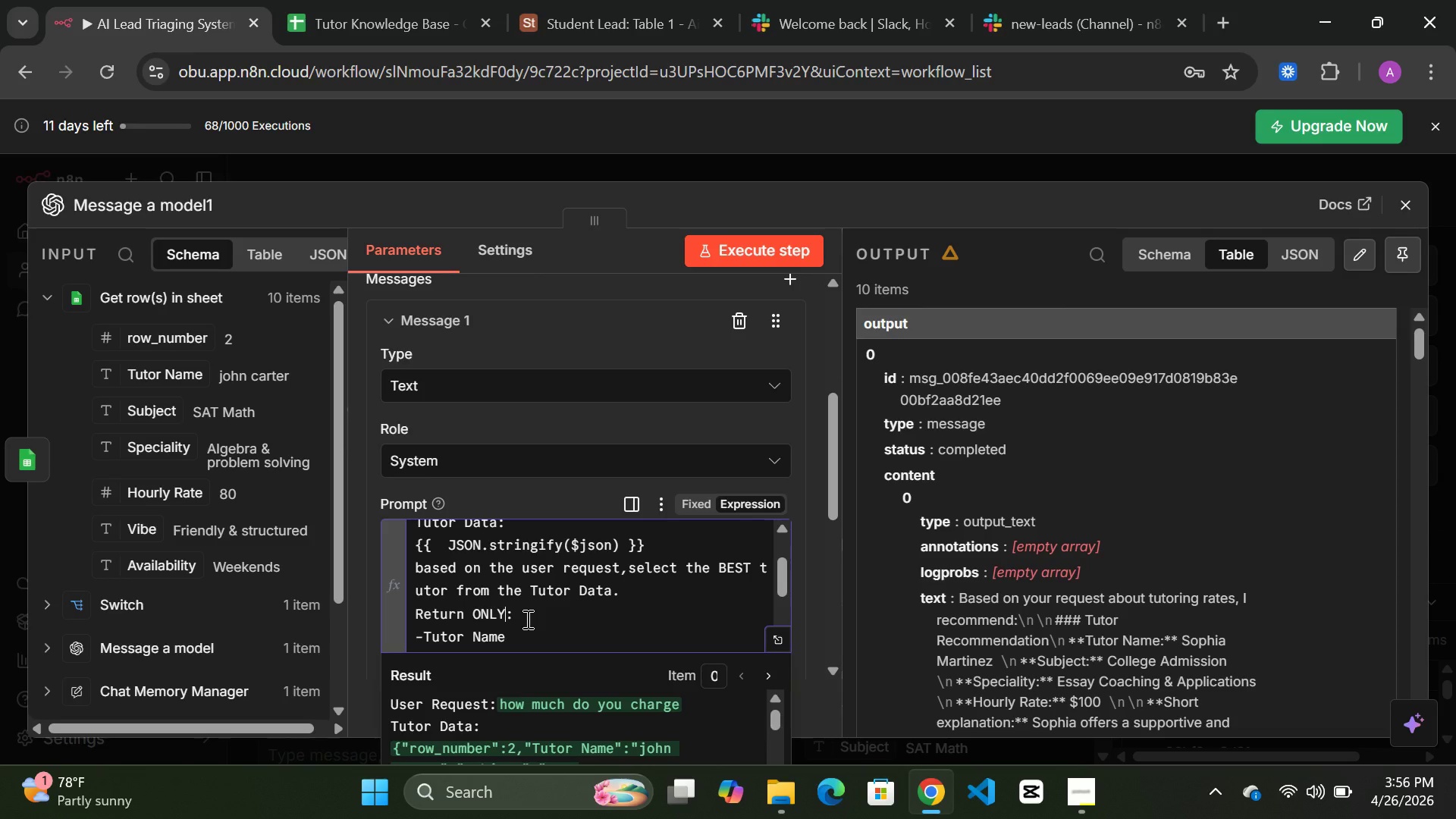 
wait(14.09)
 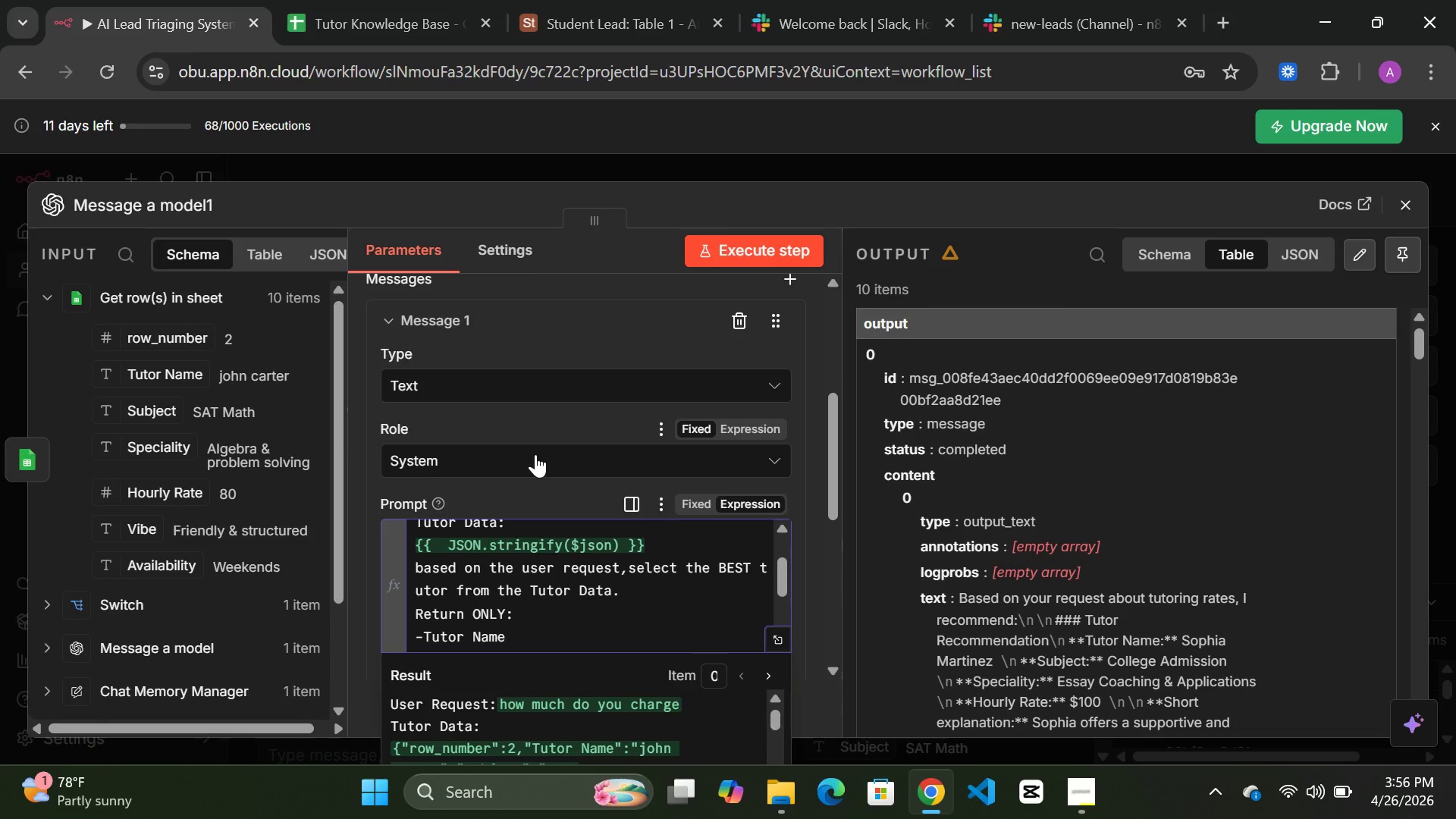 
left_click([519, 488])
 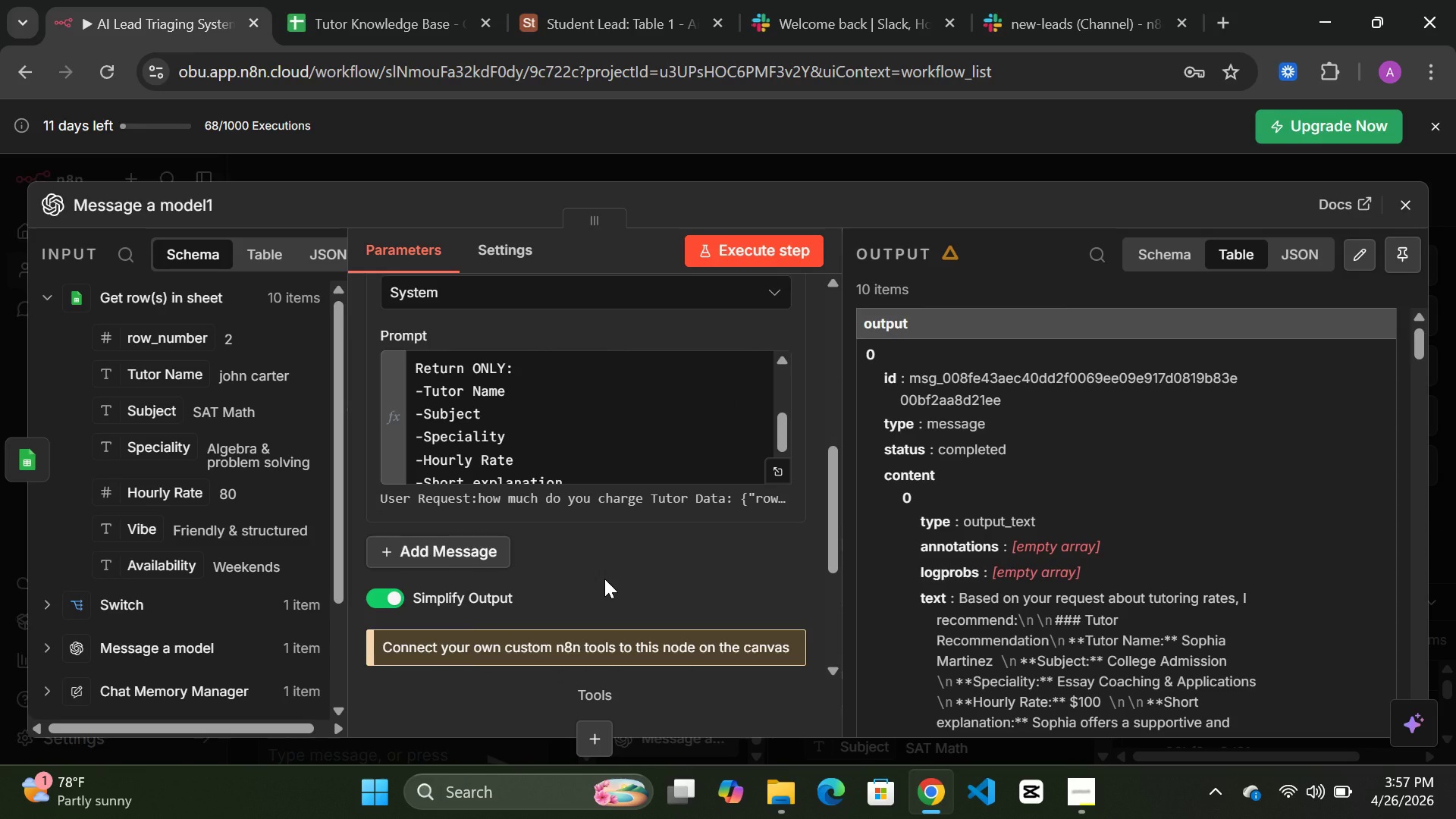 
wait(26.23)
 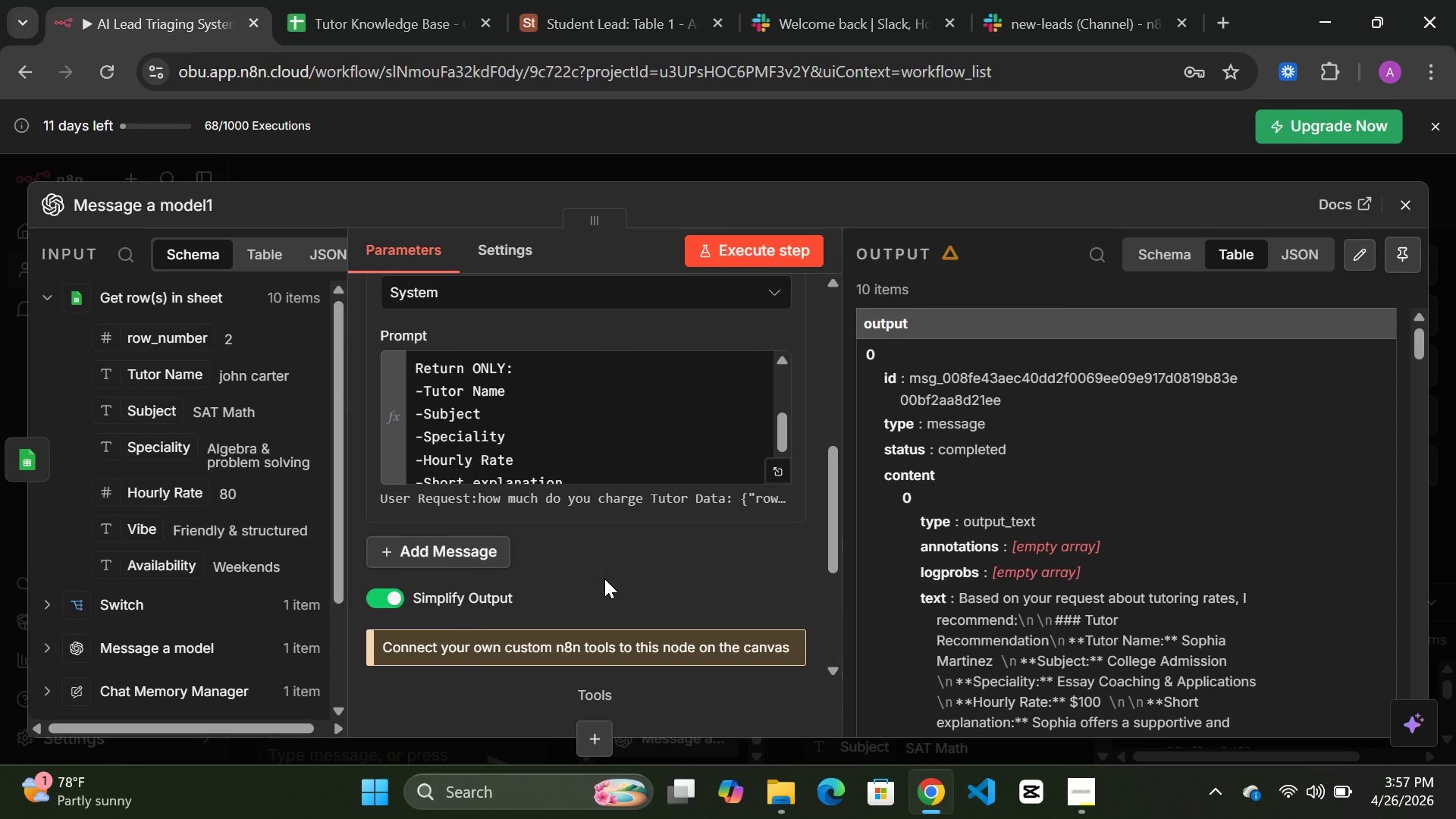 
left_click([757, 259])
 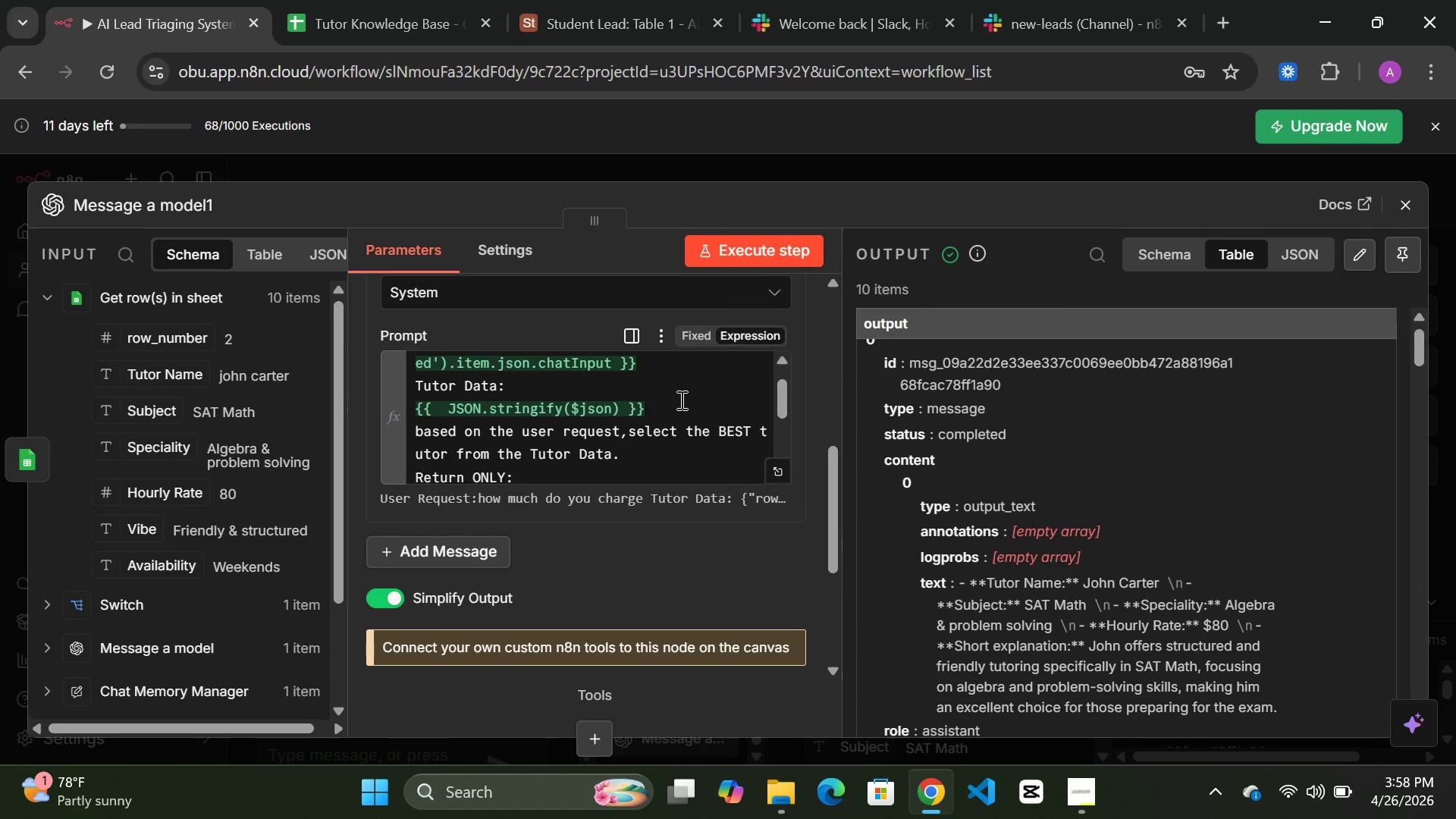 
wait(48.55)
 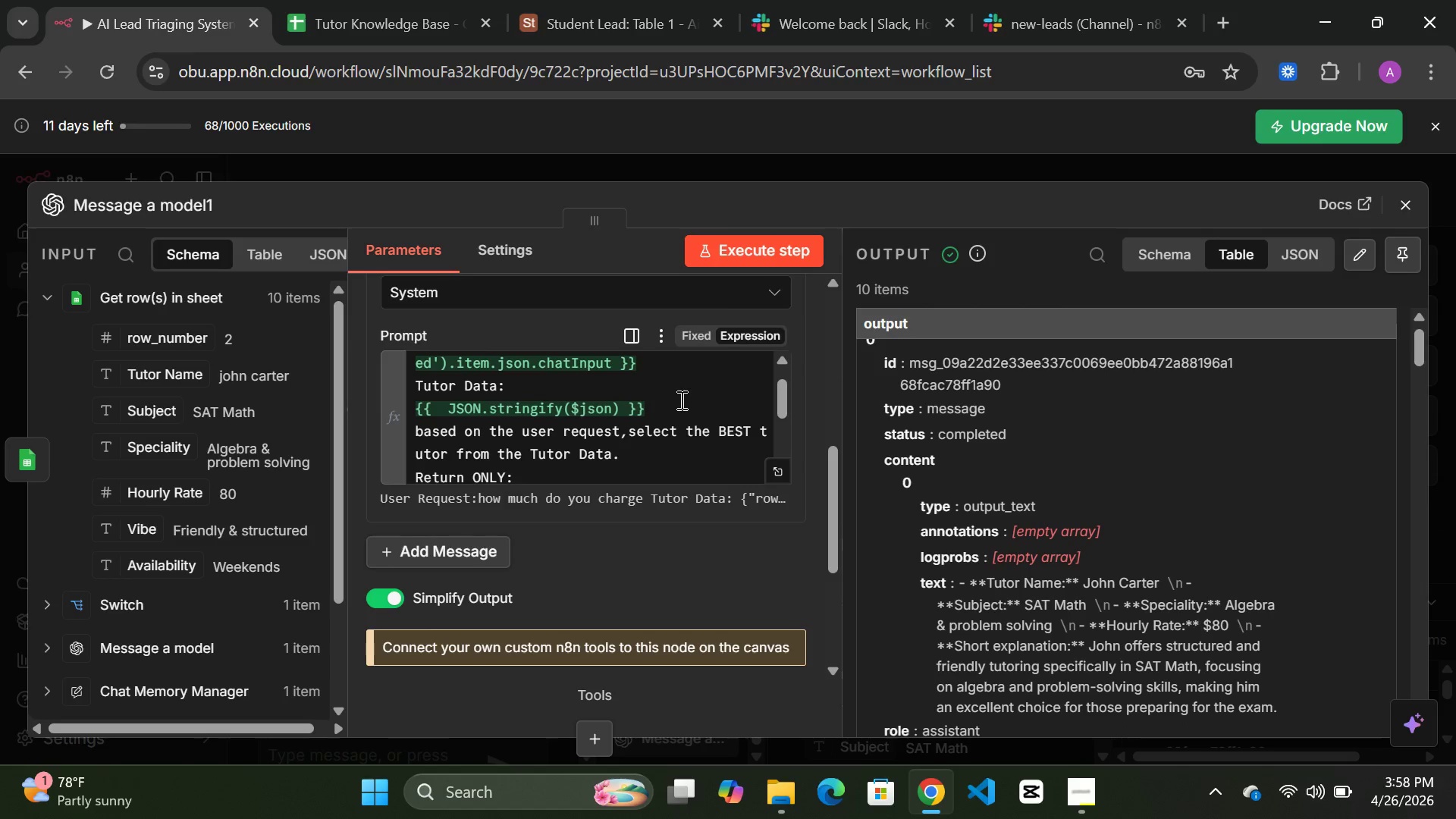 
left_click([480, 151])
 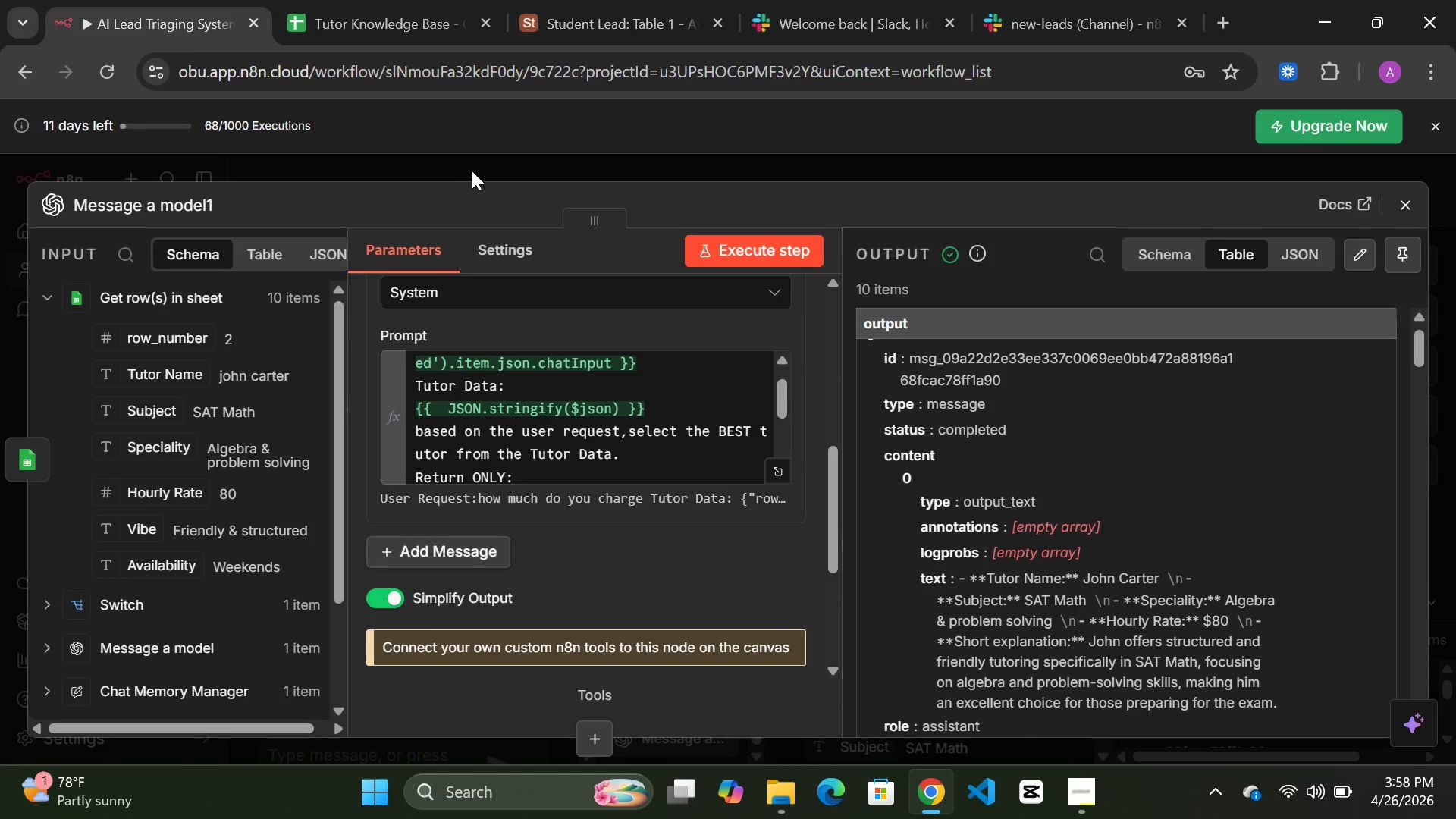 
left_click([470, 171])
 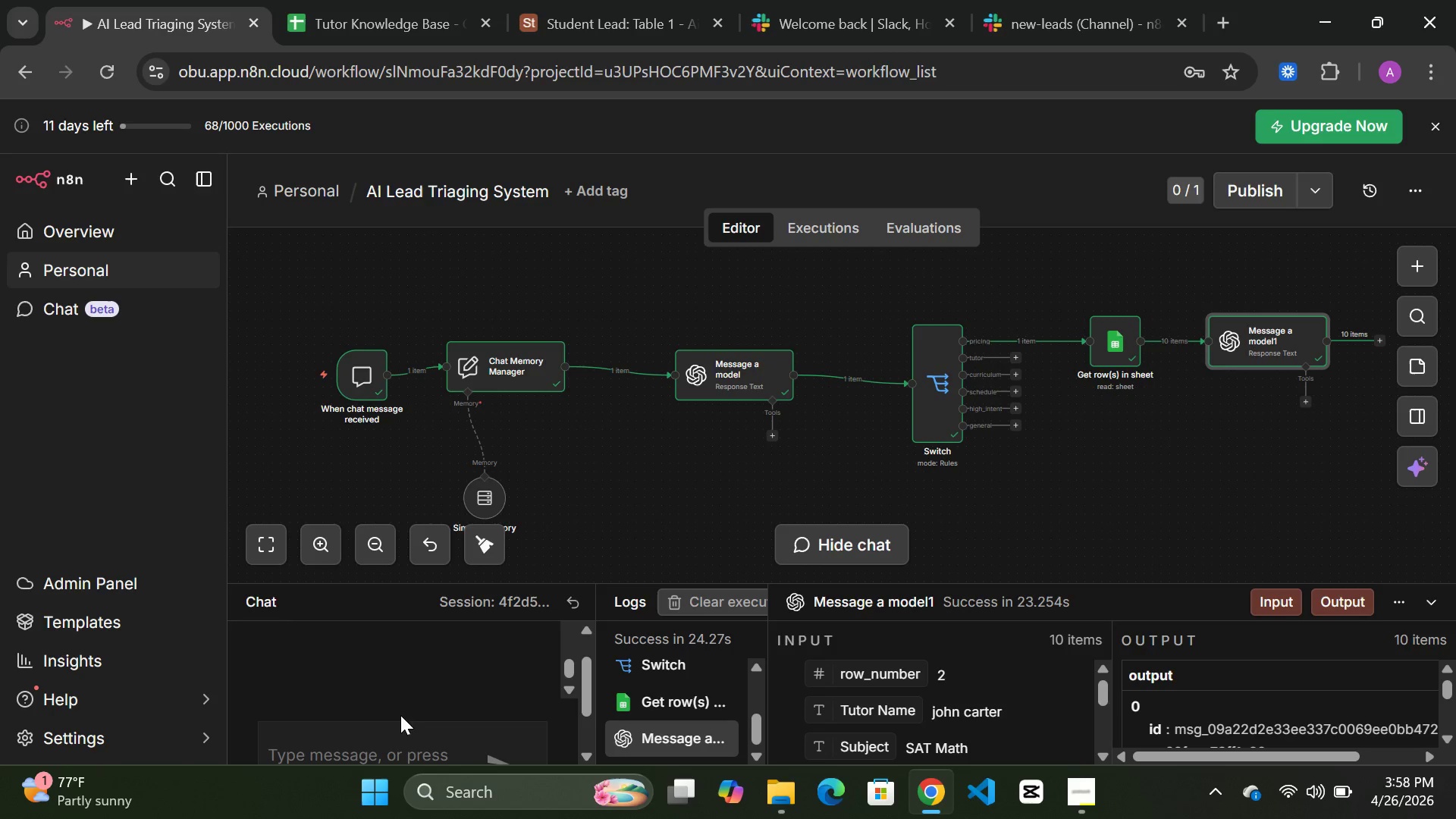 
left_click([344, 745])
 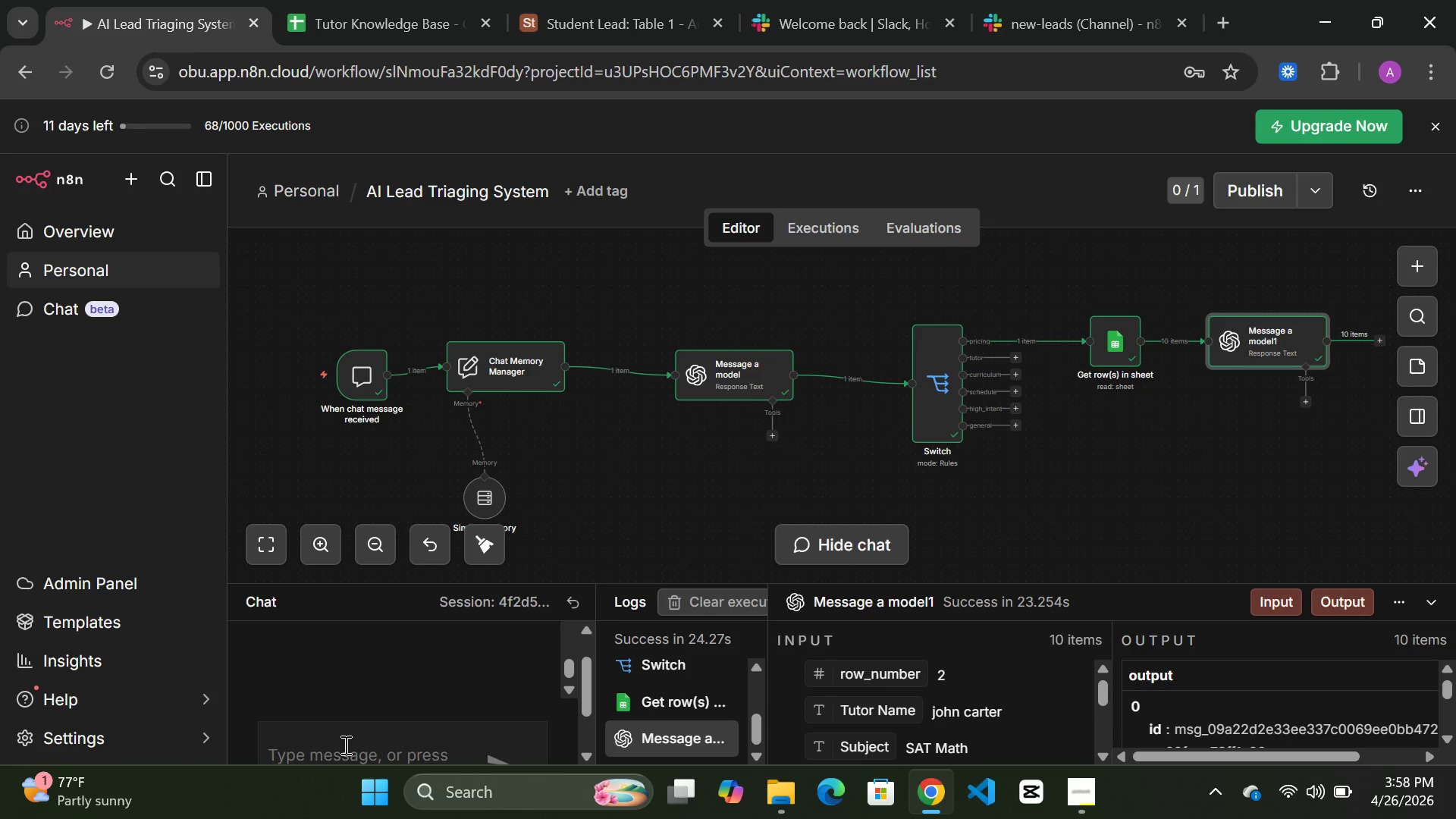 
wait(6.19)
 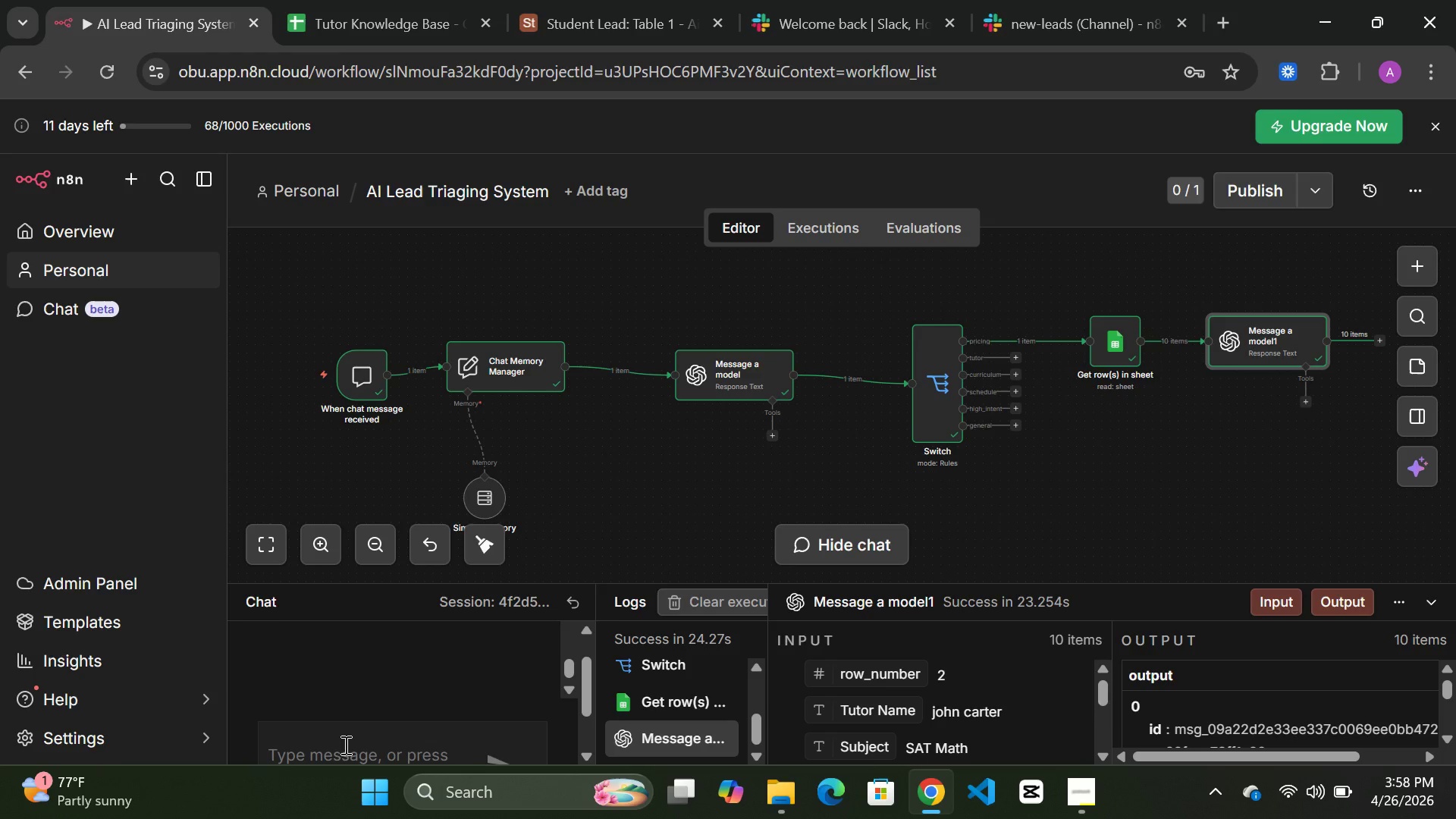 
type(i need help with )
 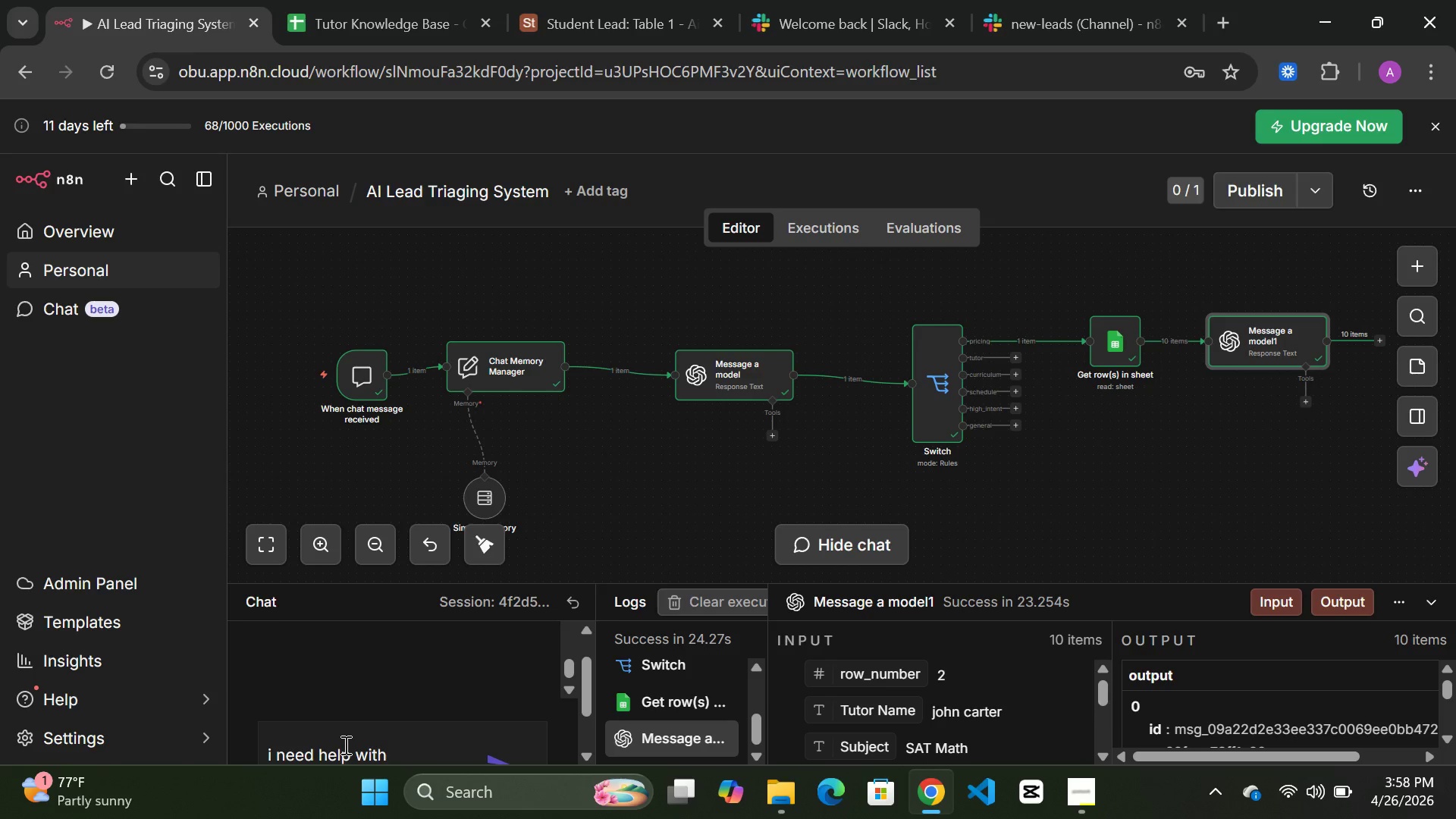 
wait(5.26)
 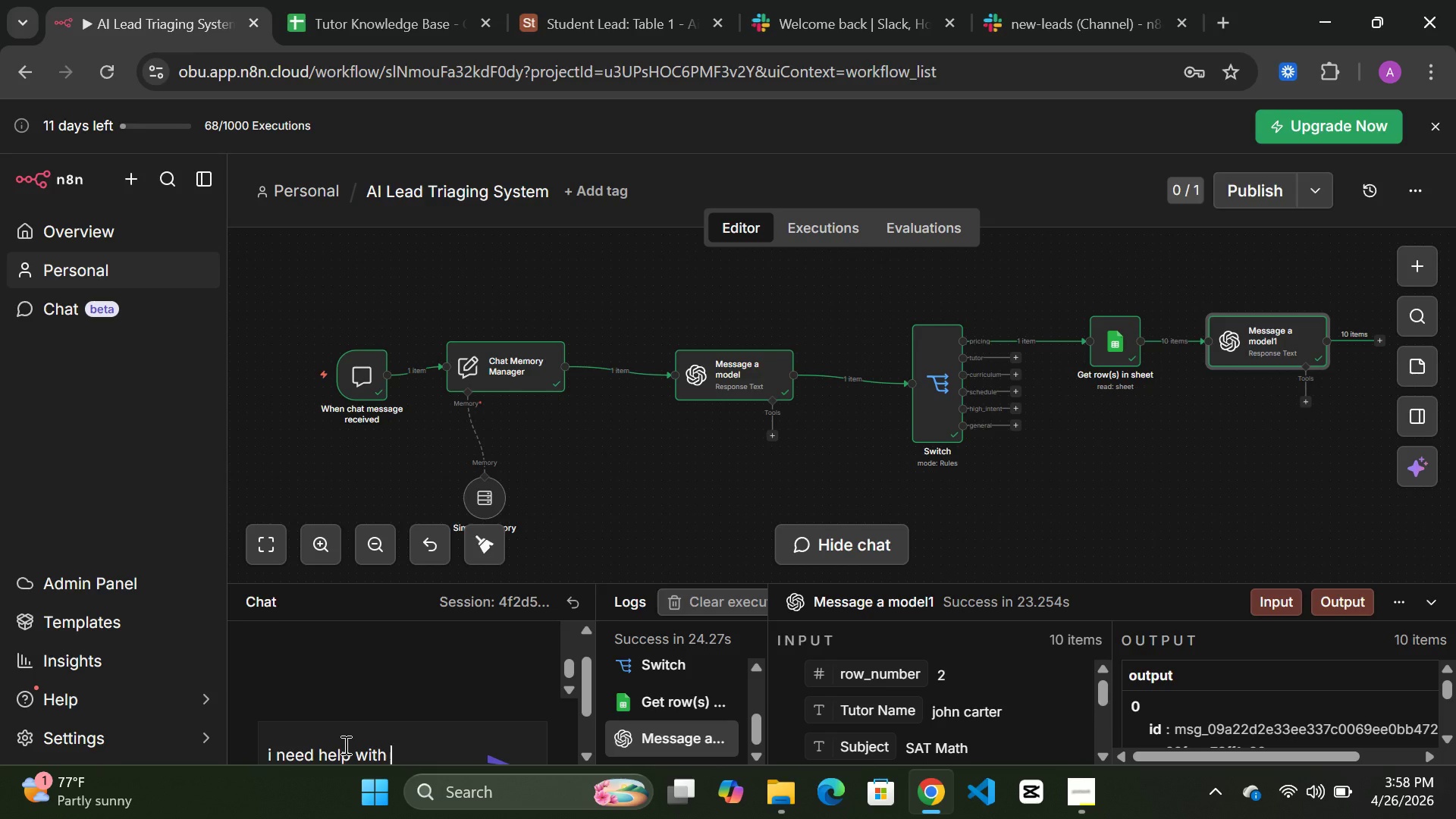 
type(SAT Math)
 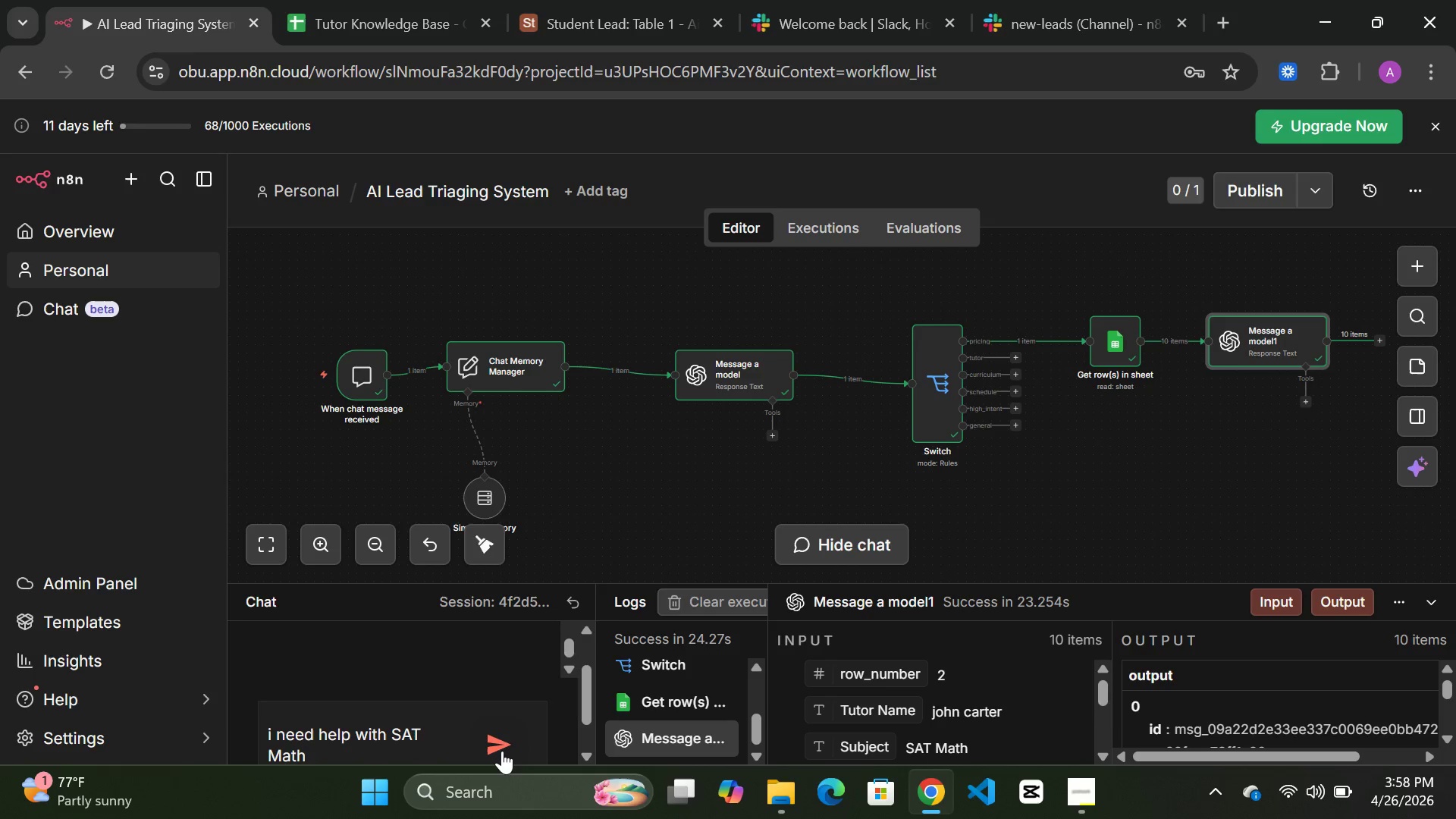 